 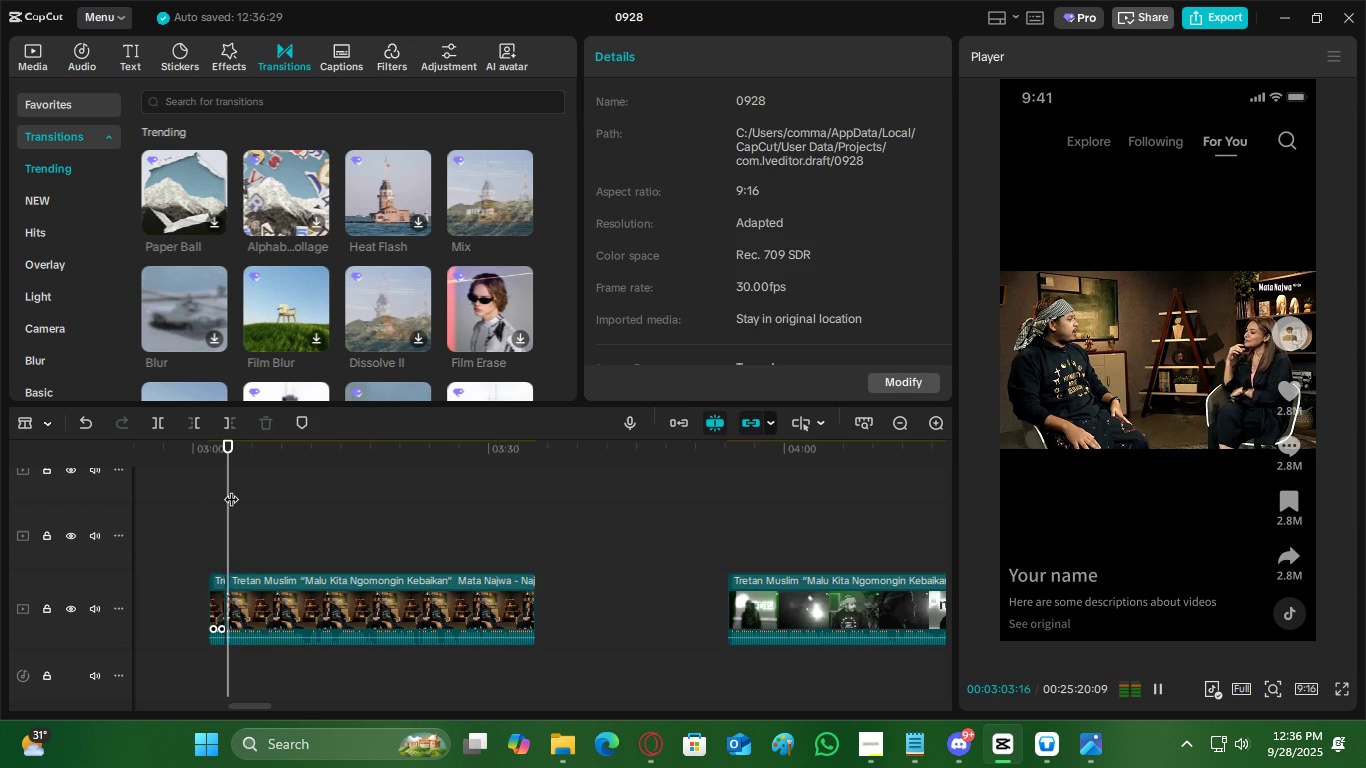 
key(Space)
 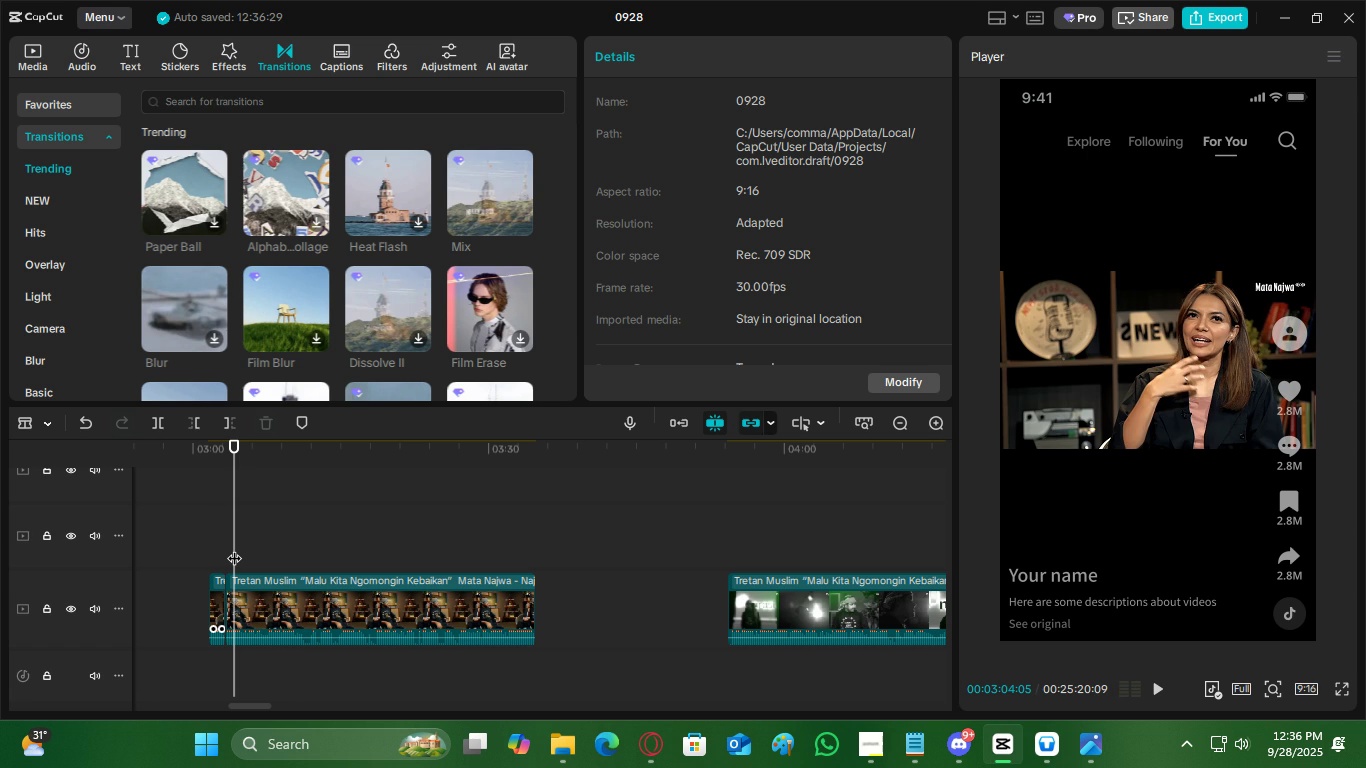 
key(ArrowLeft)
 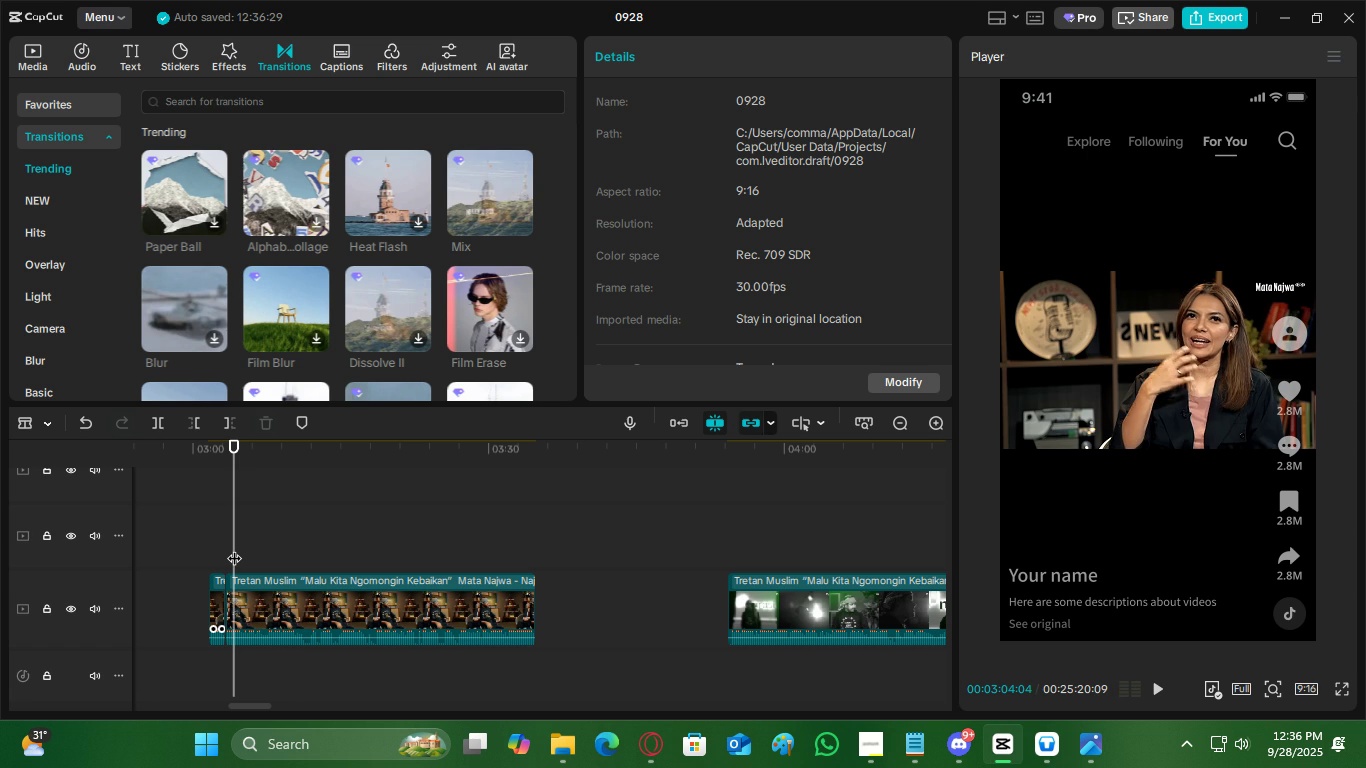 
key(ArrowLeft)
 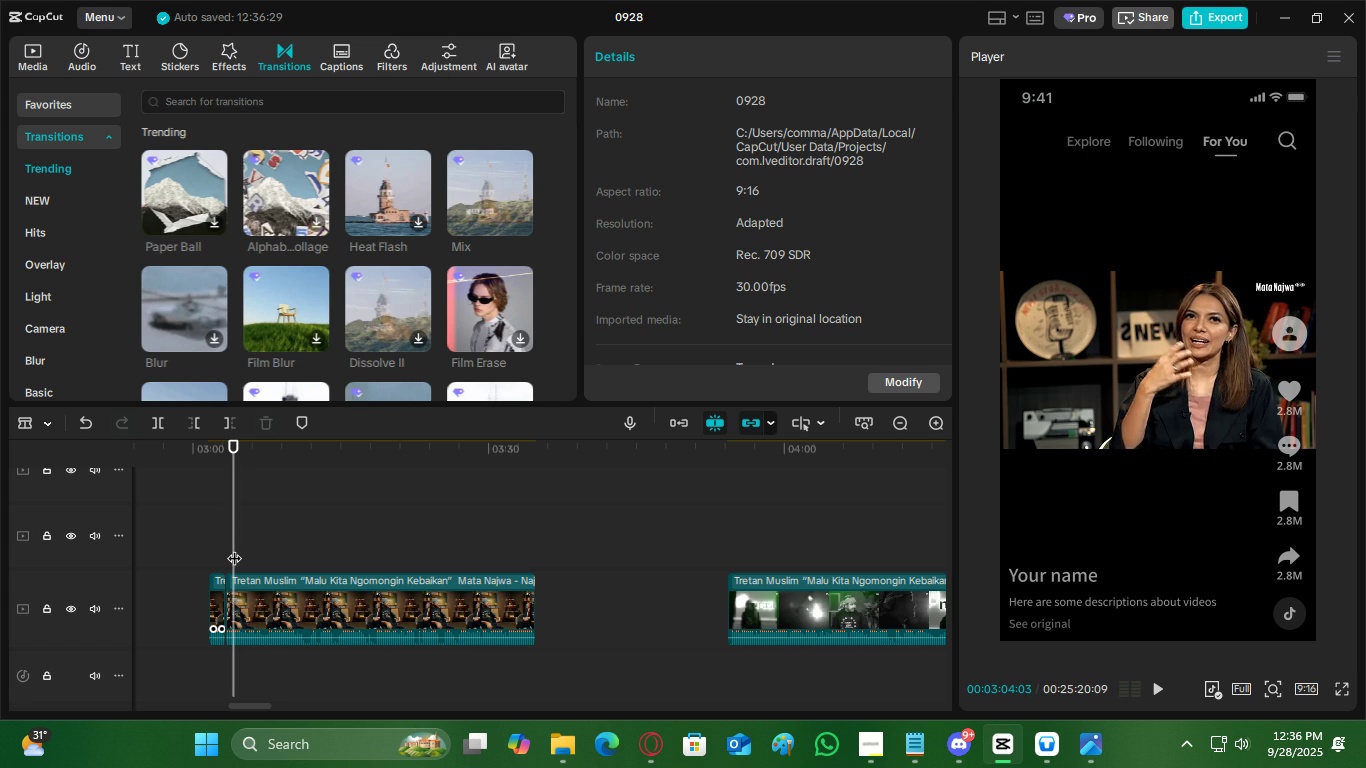 
key(ArrowLeft)
 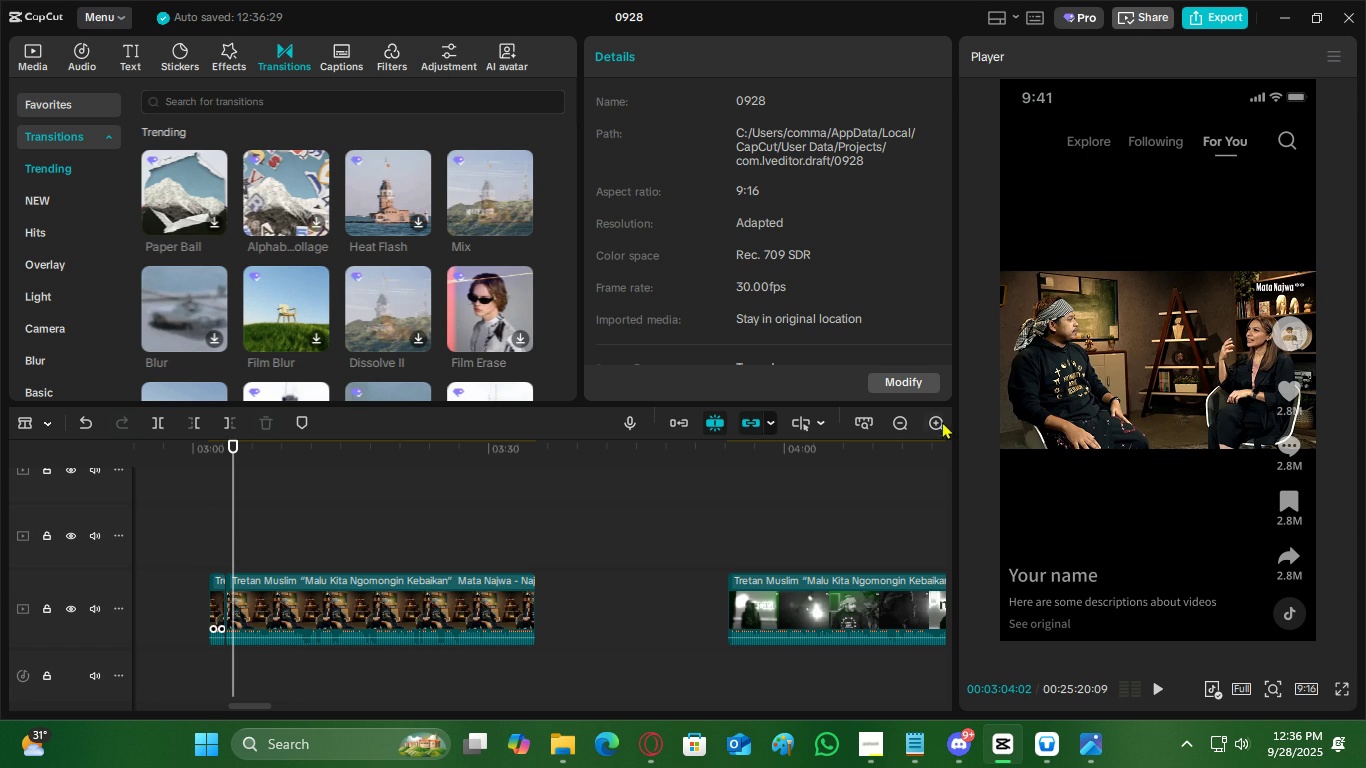 
double_click([942, 421])
 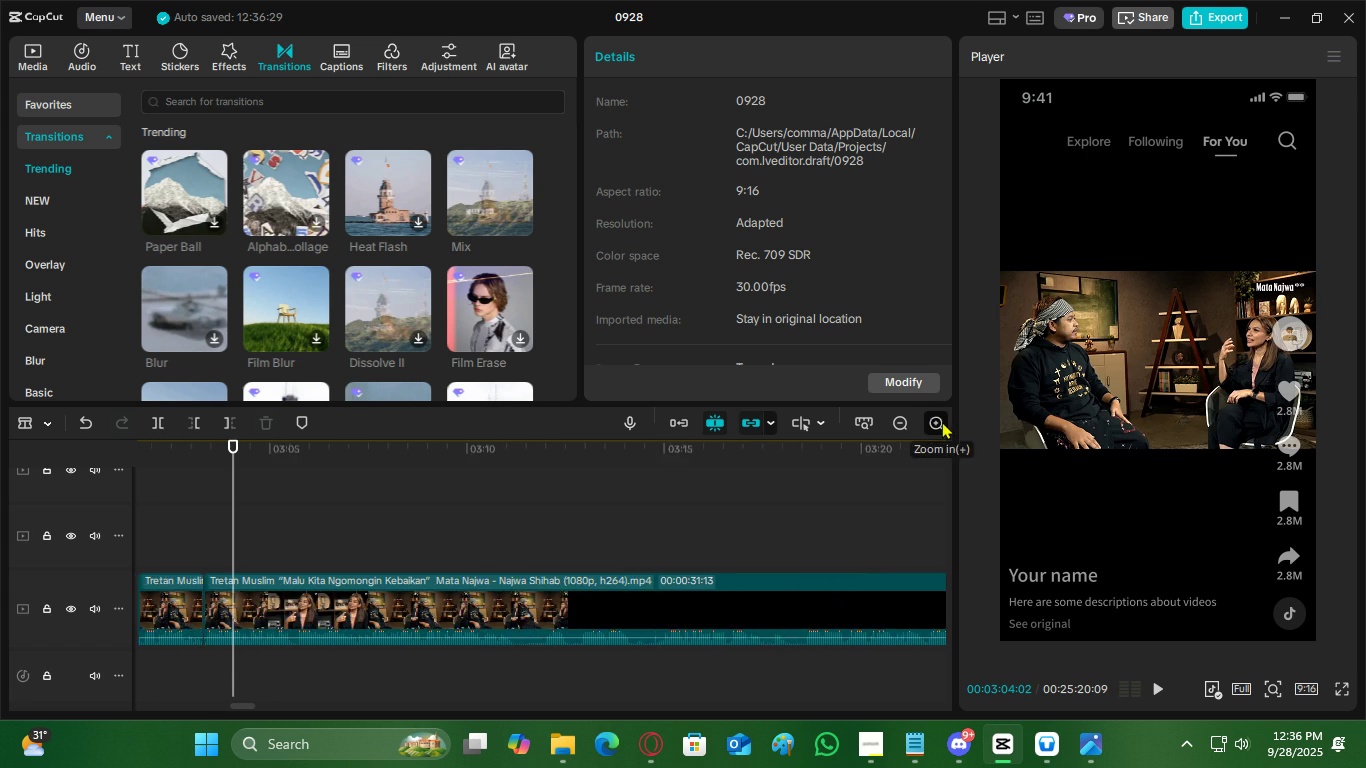 
triple_click([942, 421])
 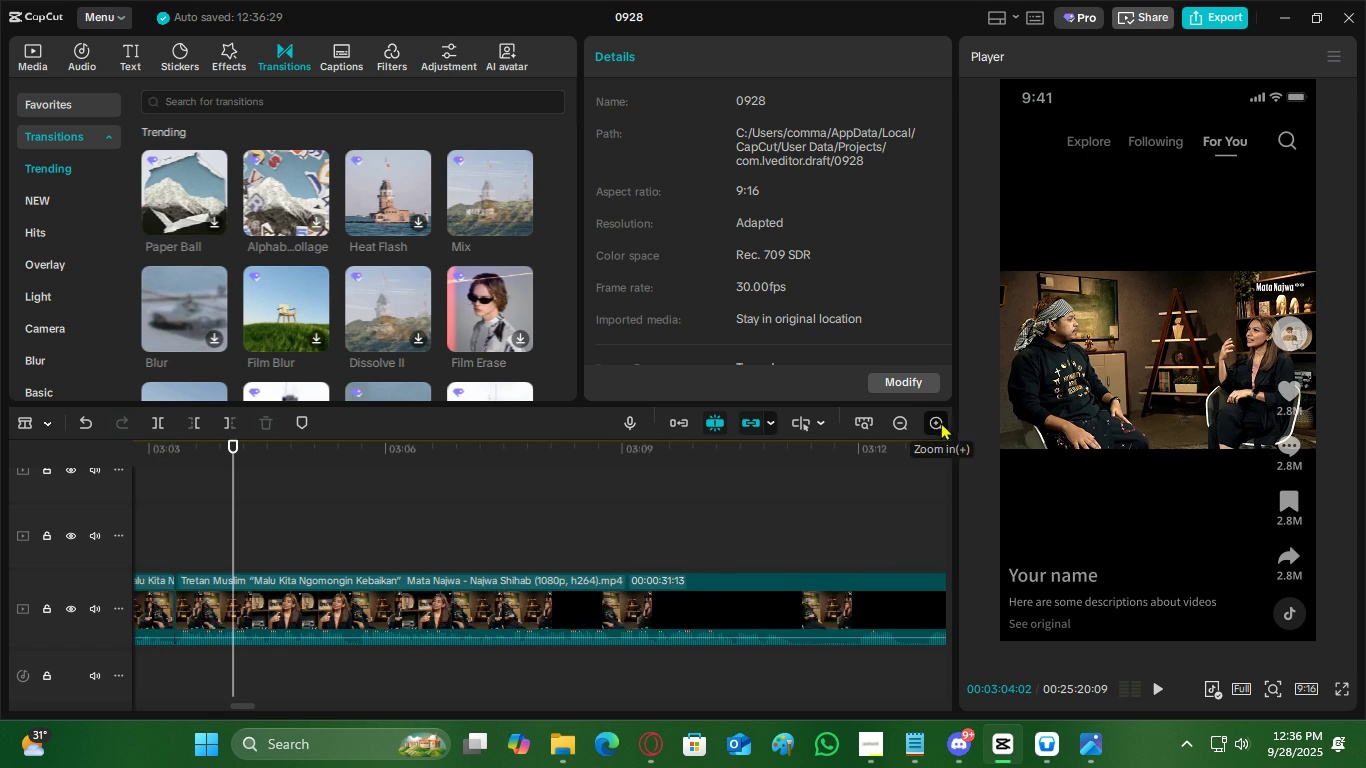 
triple_click([942, 421])
 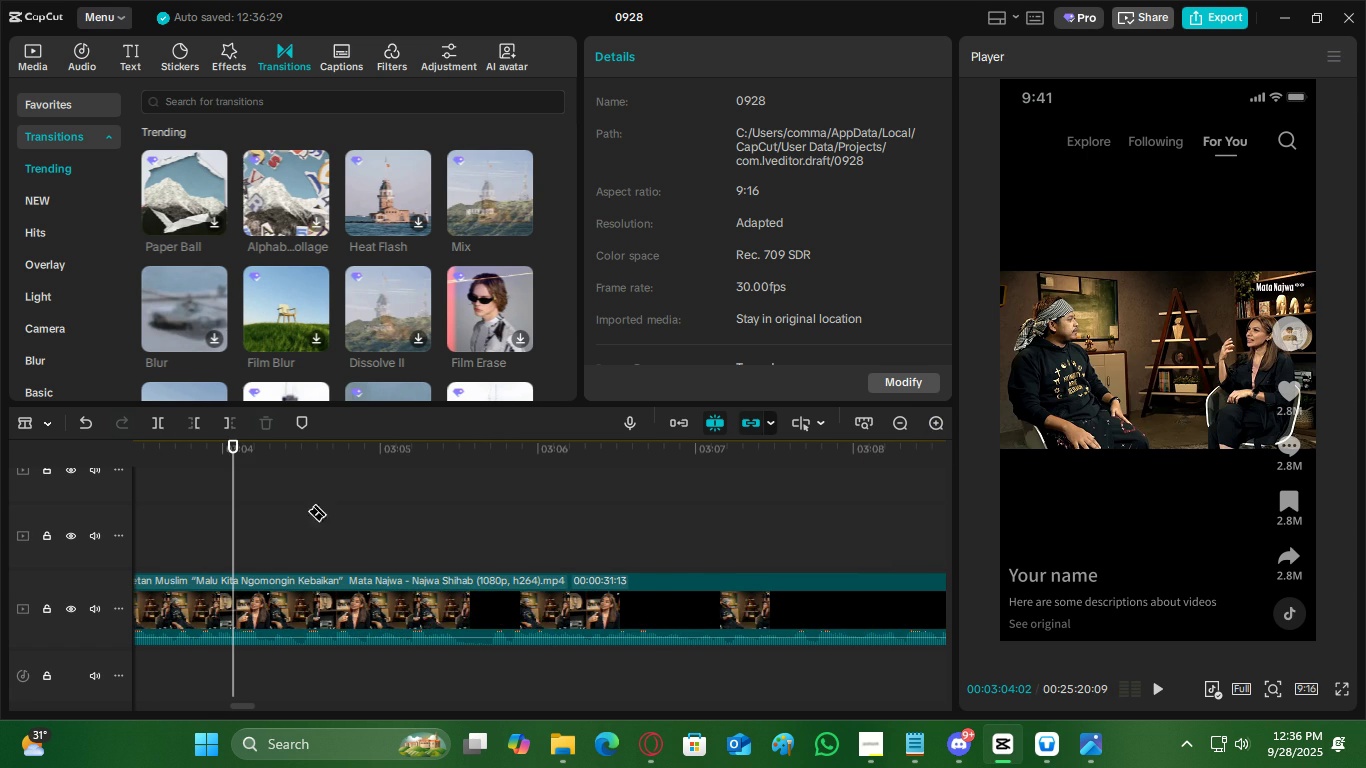 
key(ArrowRight)
 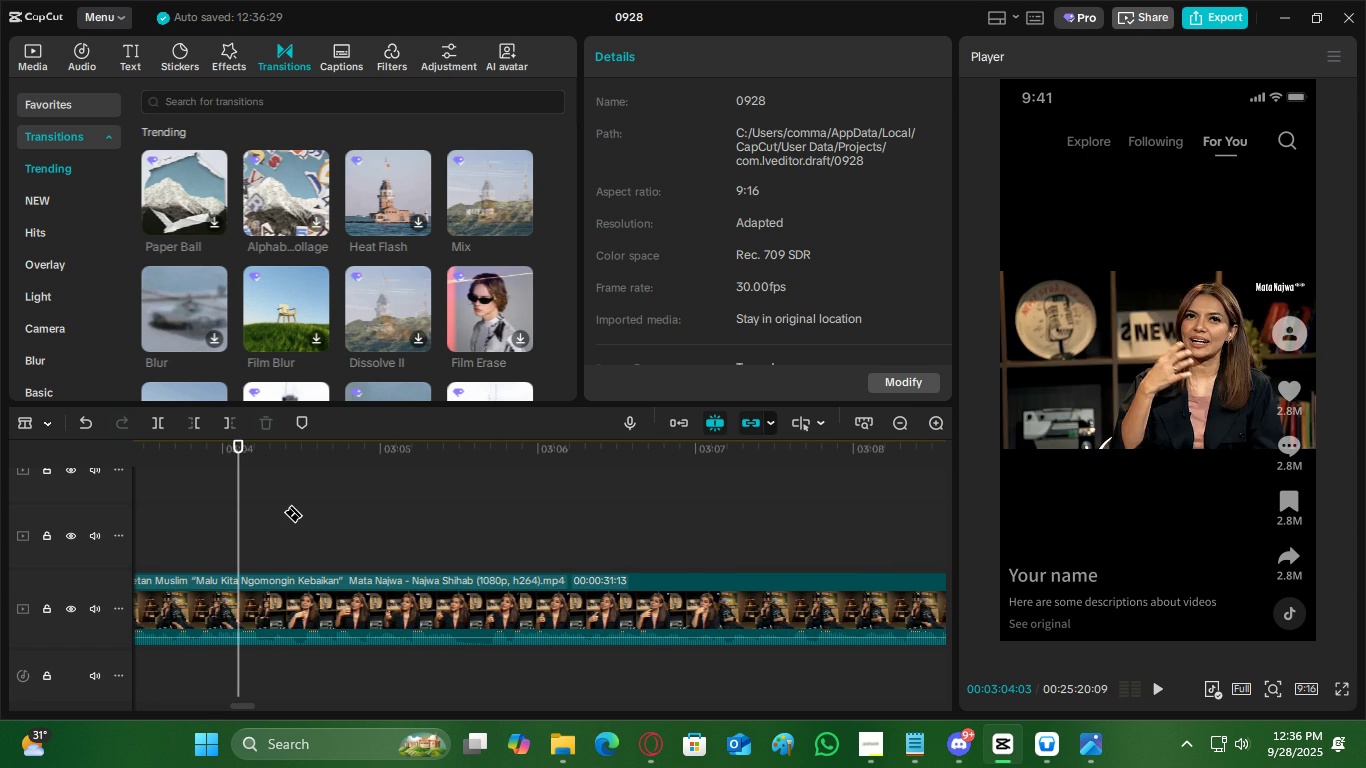 
key(ArrowLeft)
 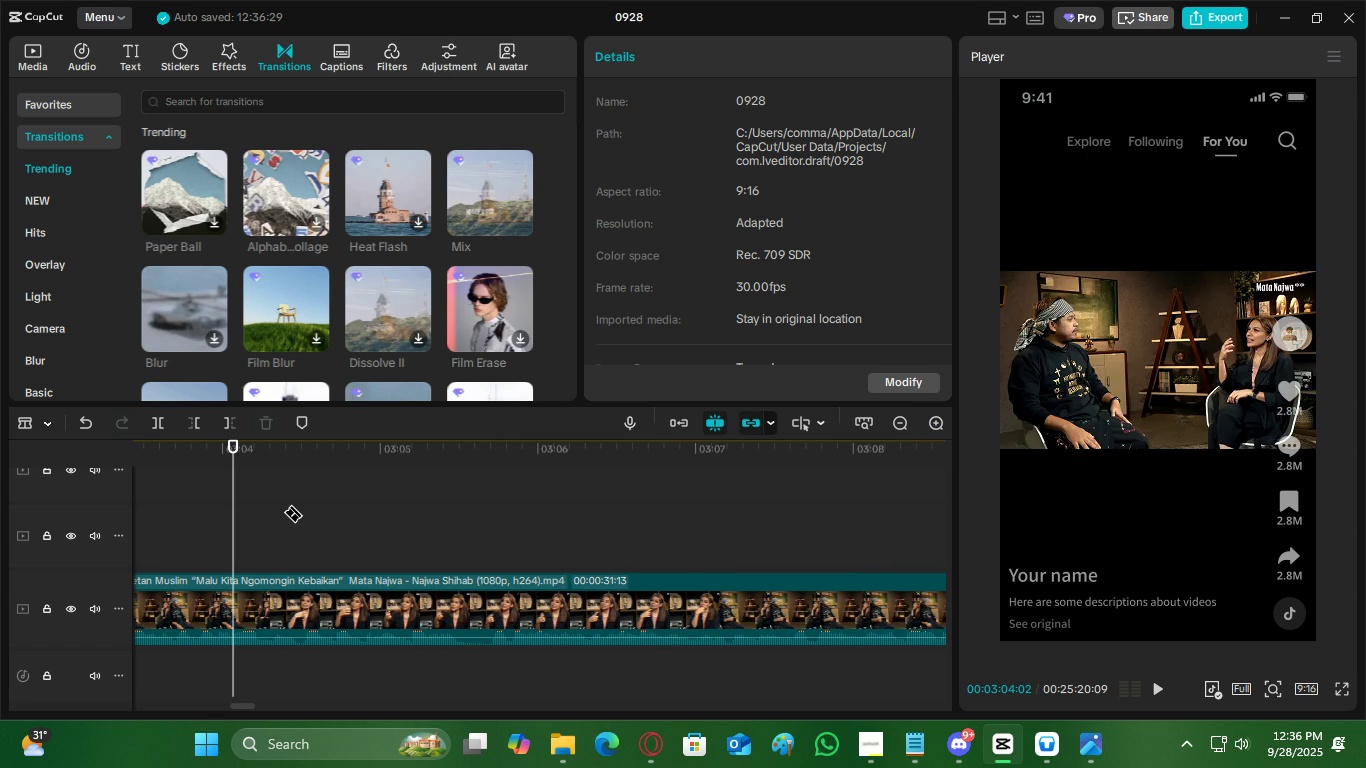 
key(ArrowRight)
 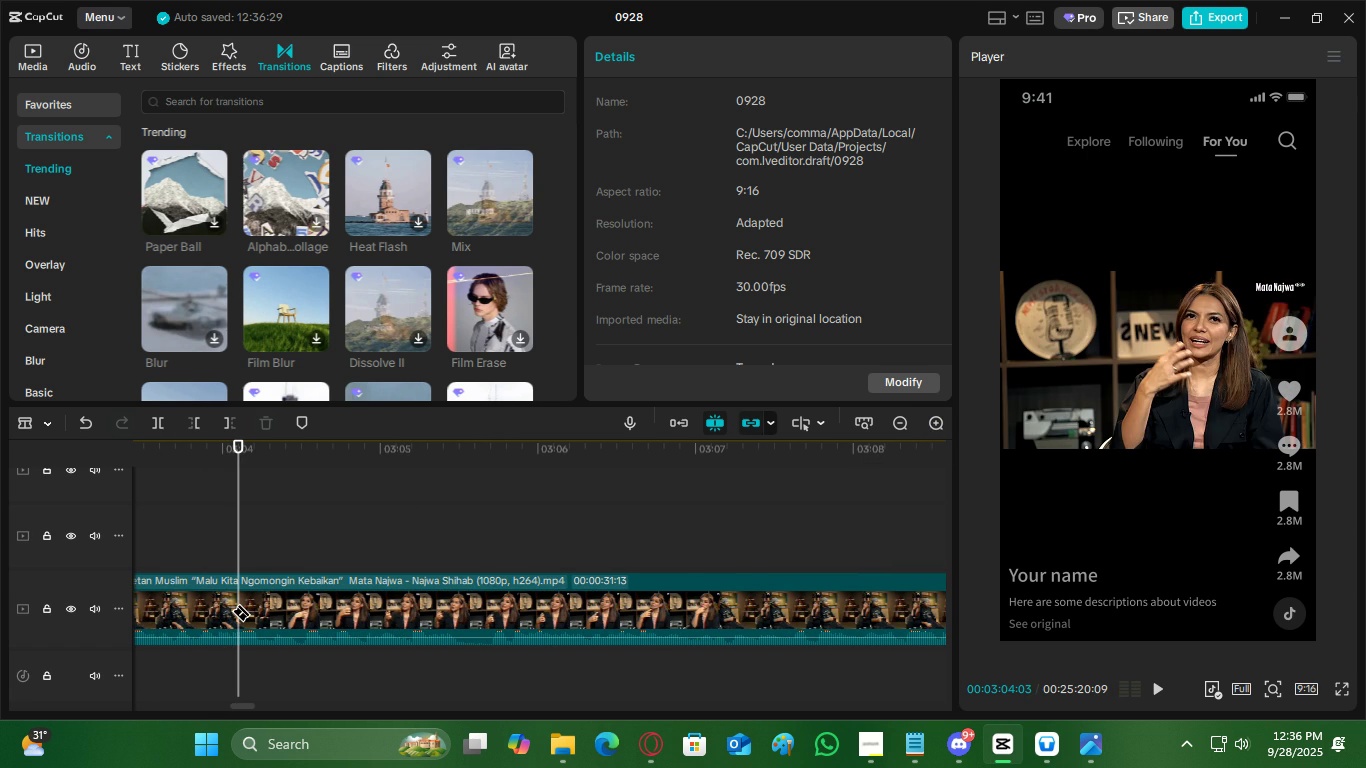 
left_click([241, 603])
 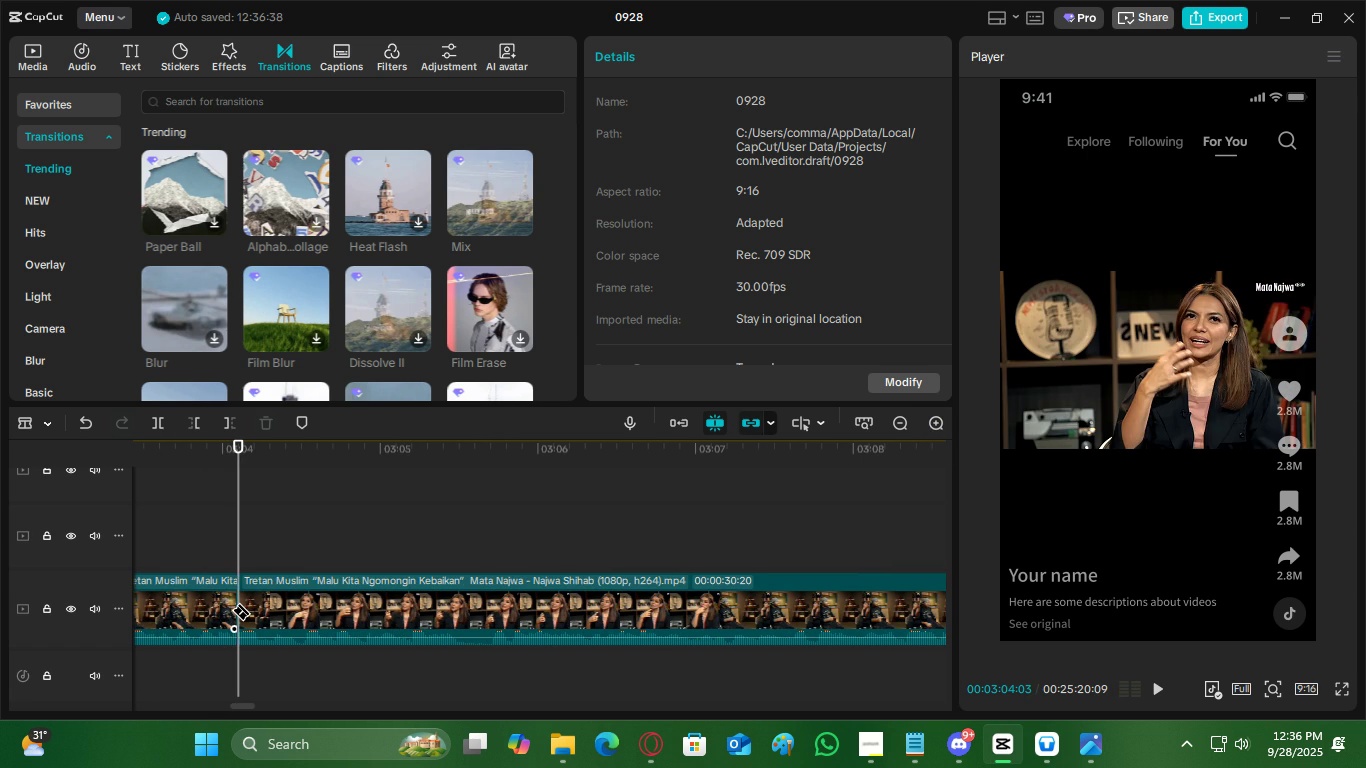 
key(Space)
 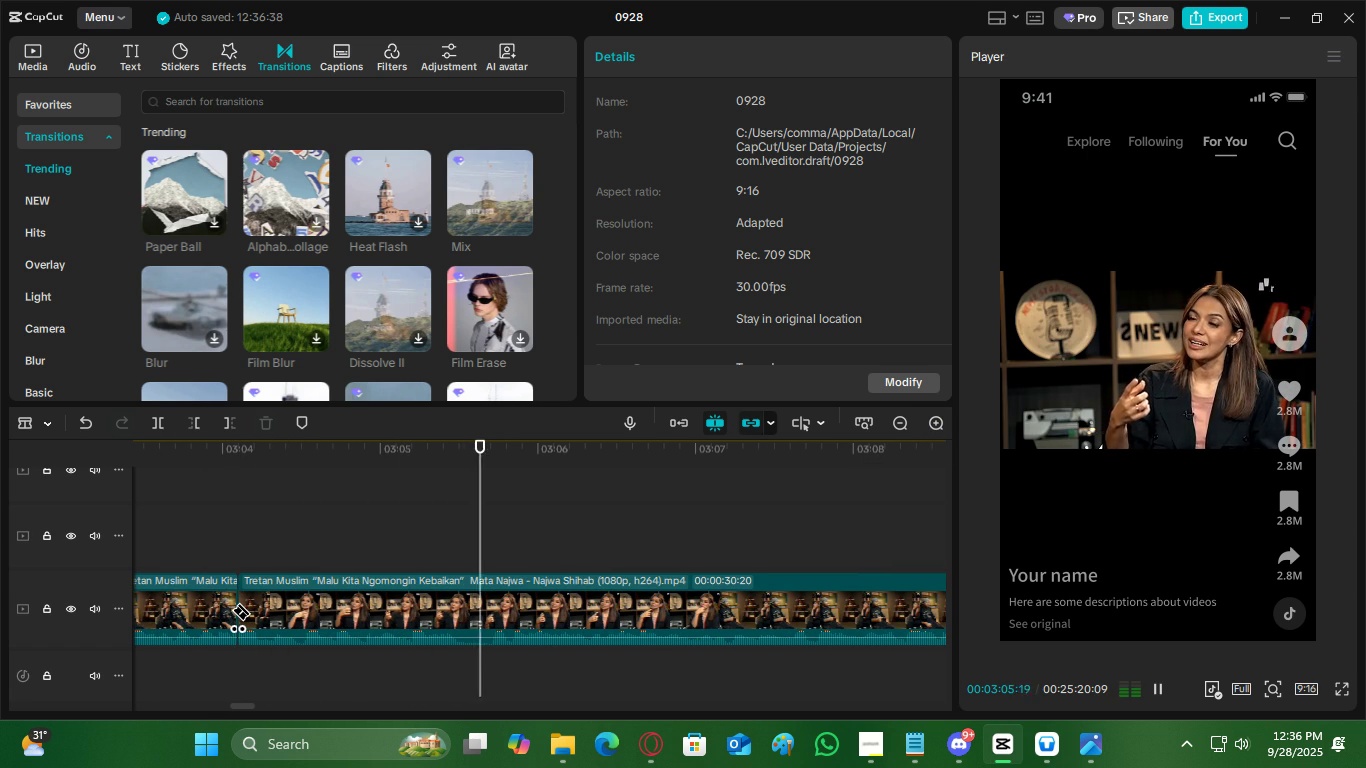 
key(Space)
 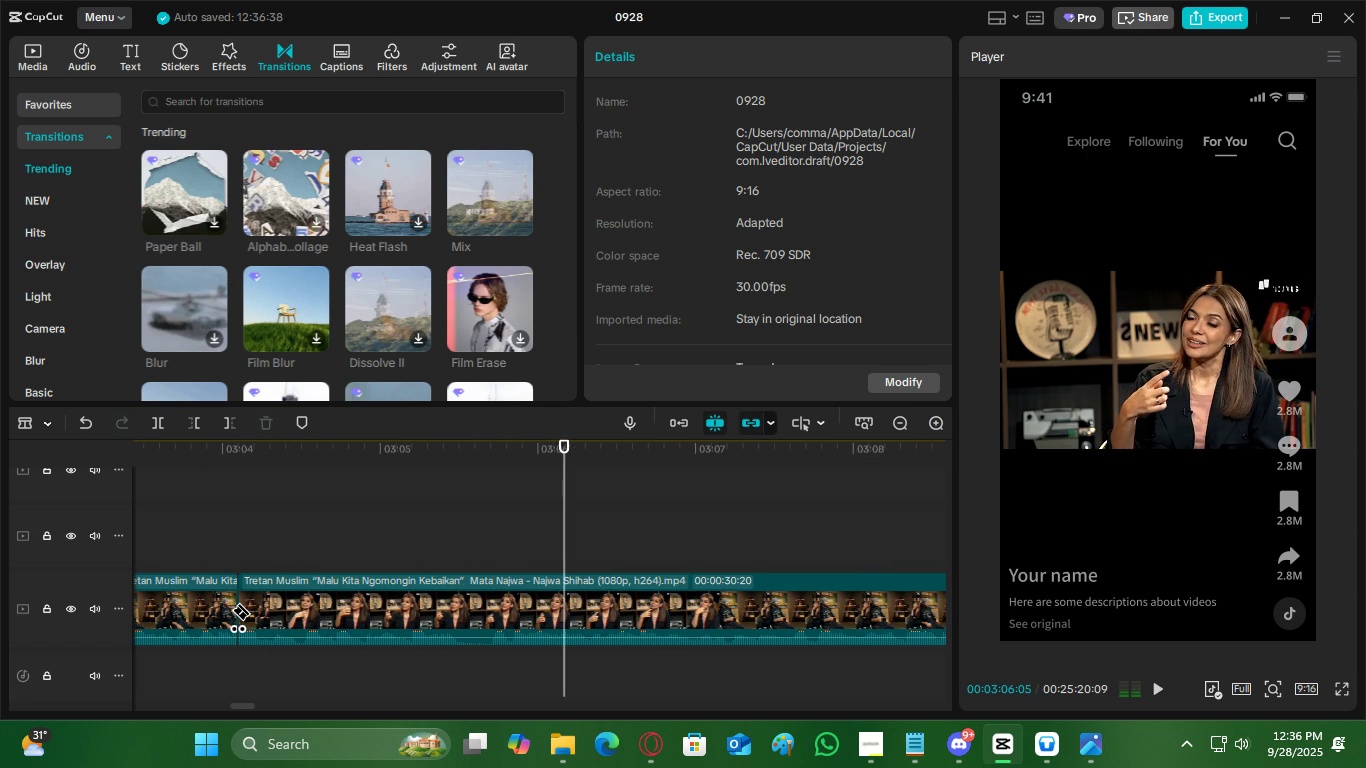 
key(Space)
 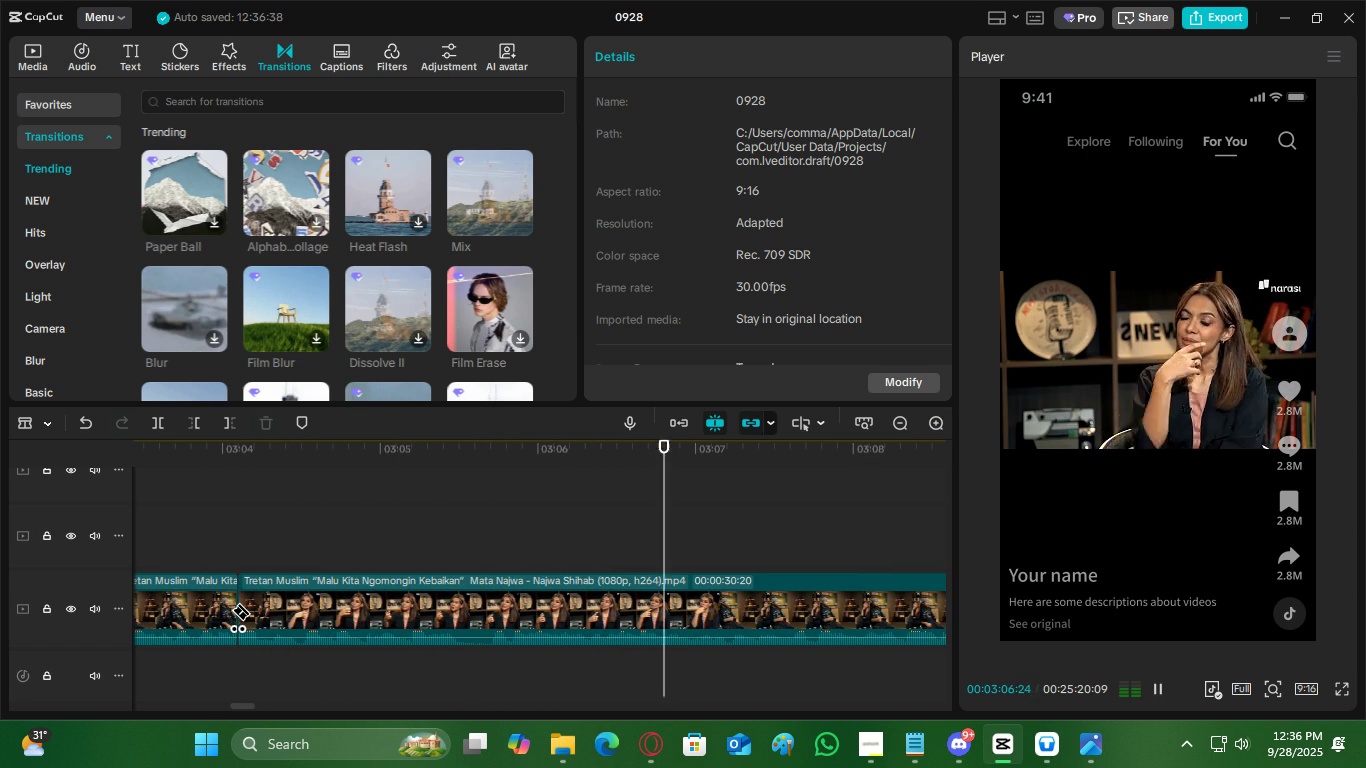 
key(Space)
 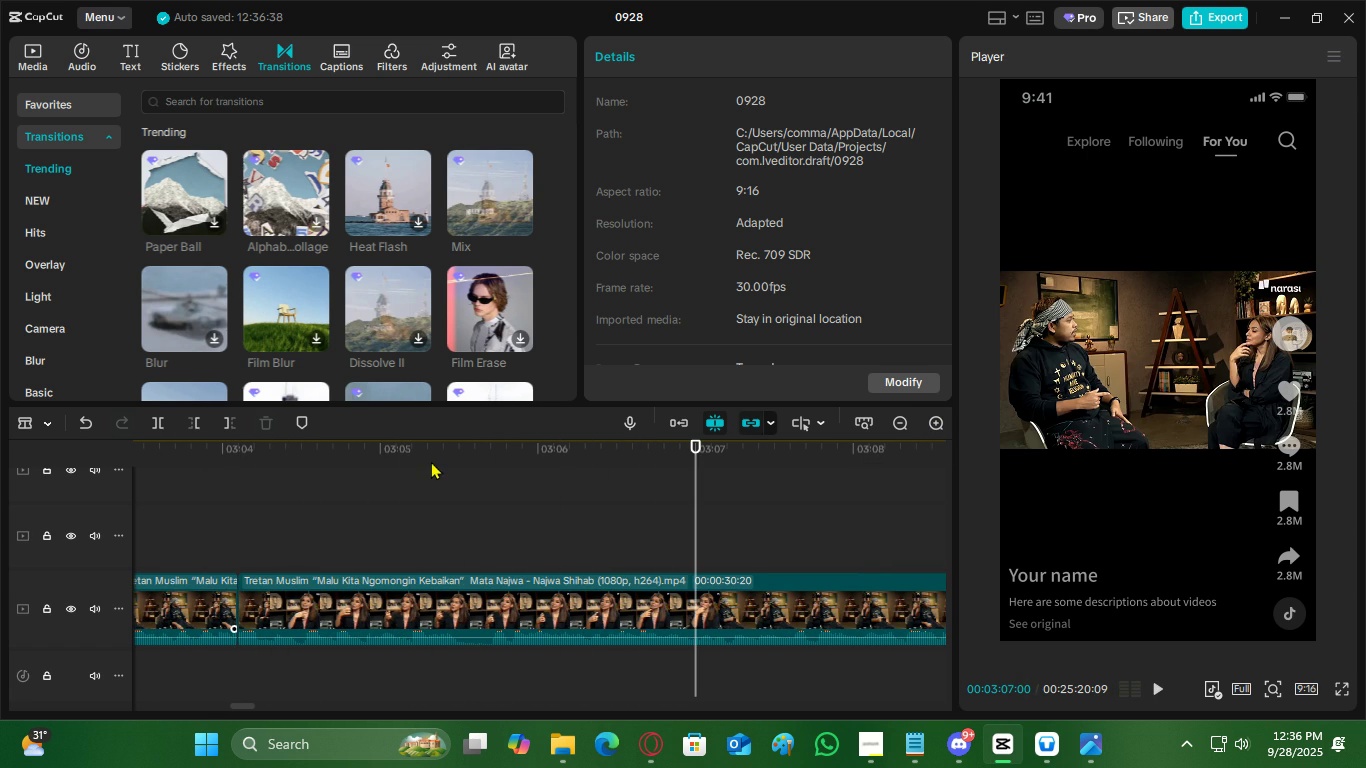 
left_click([431, 461])
 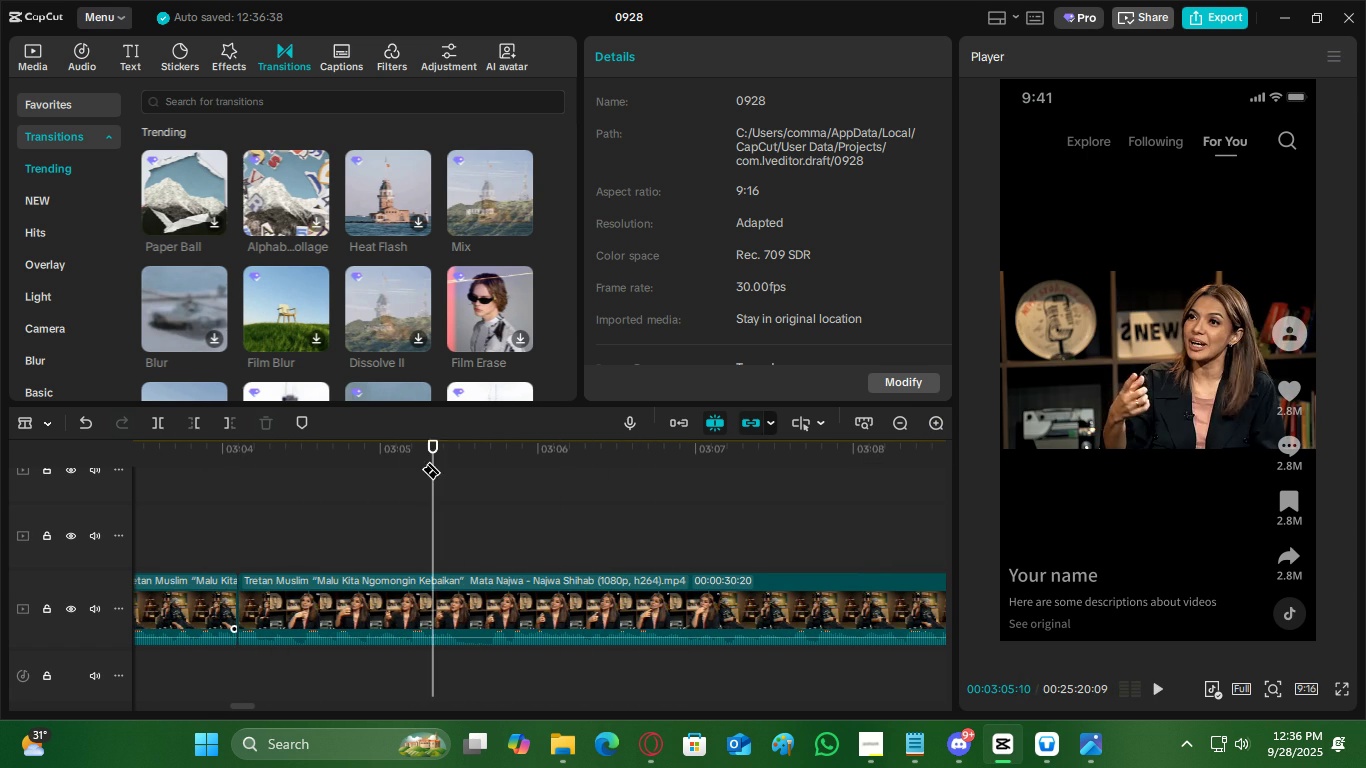 
key(Space)
 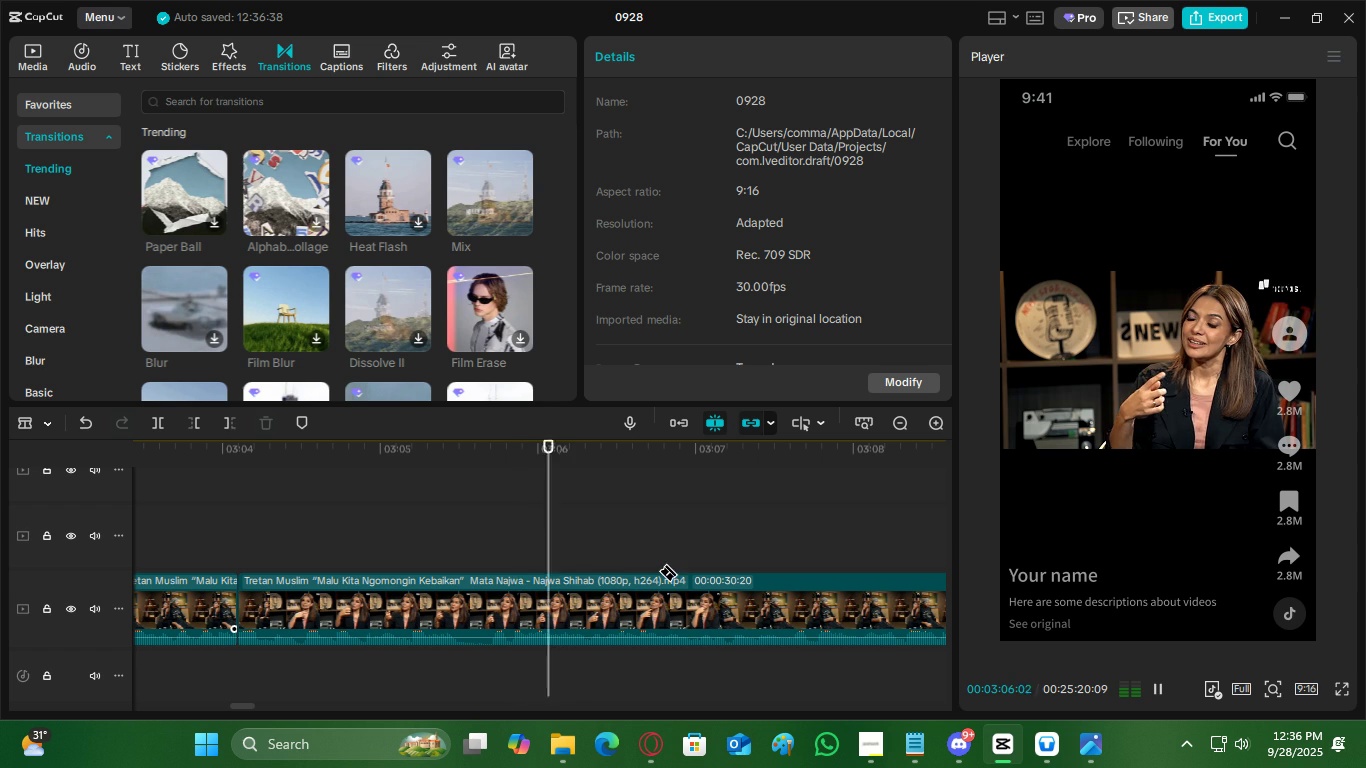 
key(Space)
 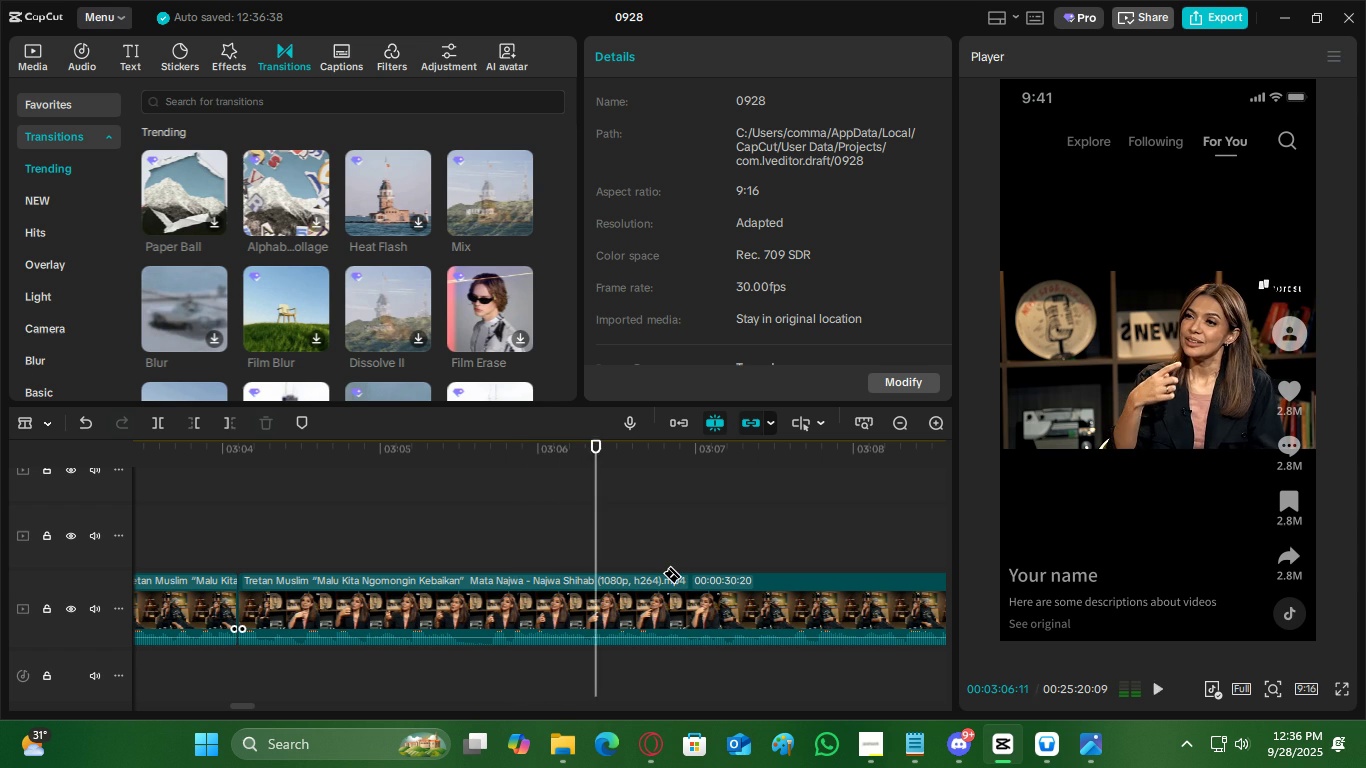 
key(Space)
 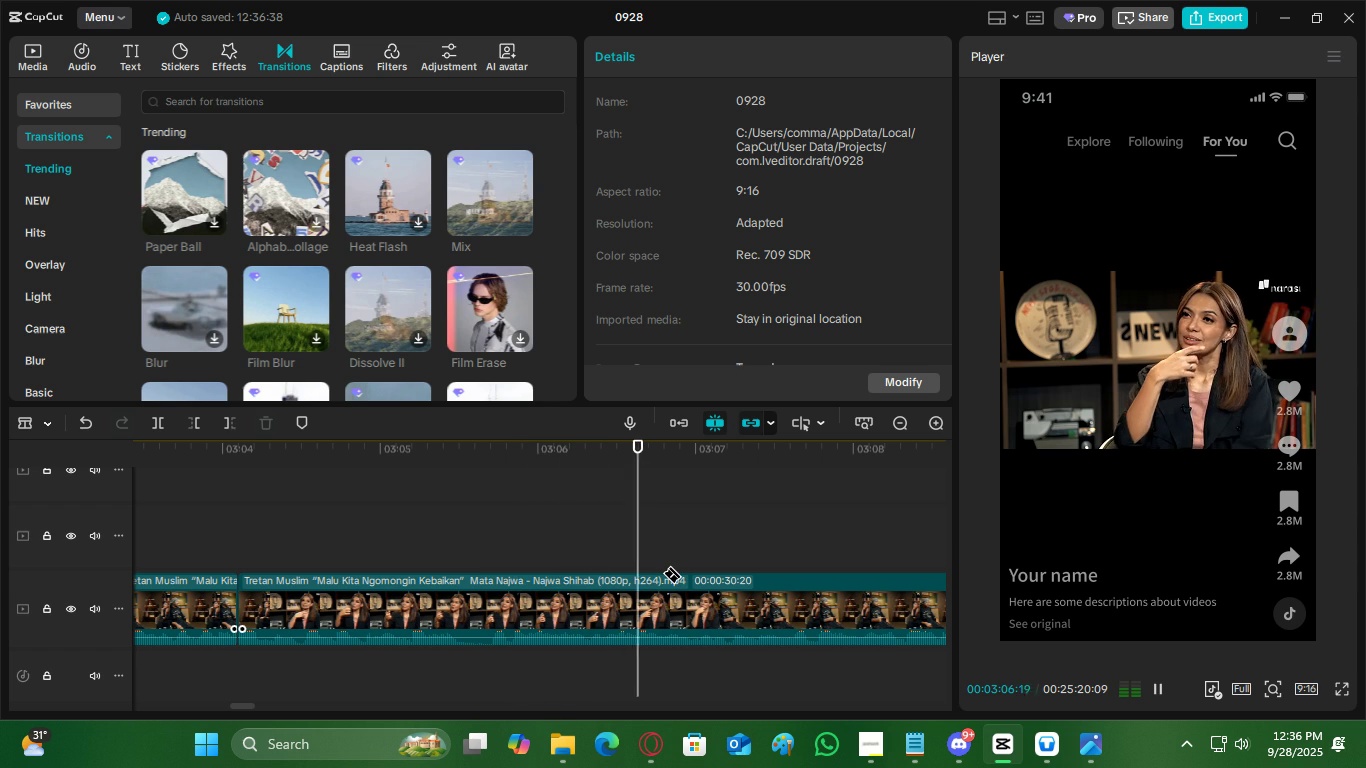 
key(Space)
 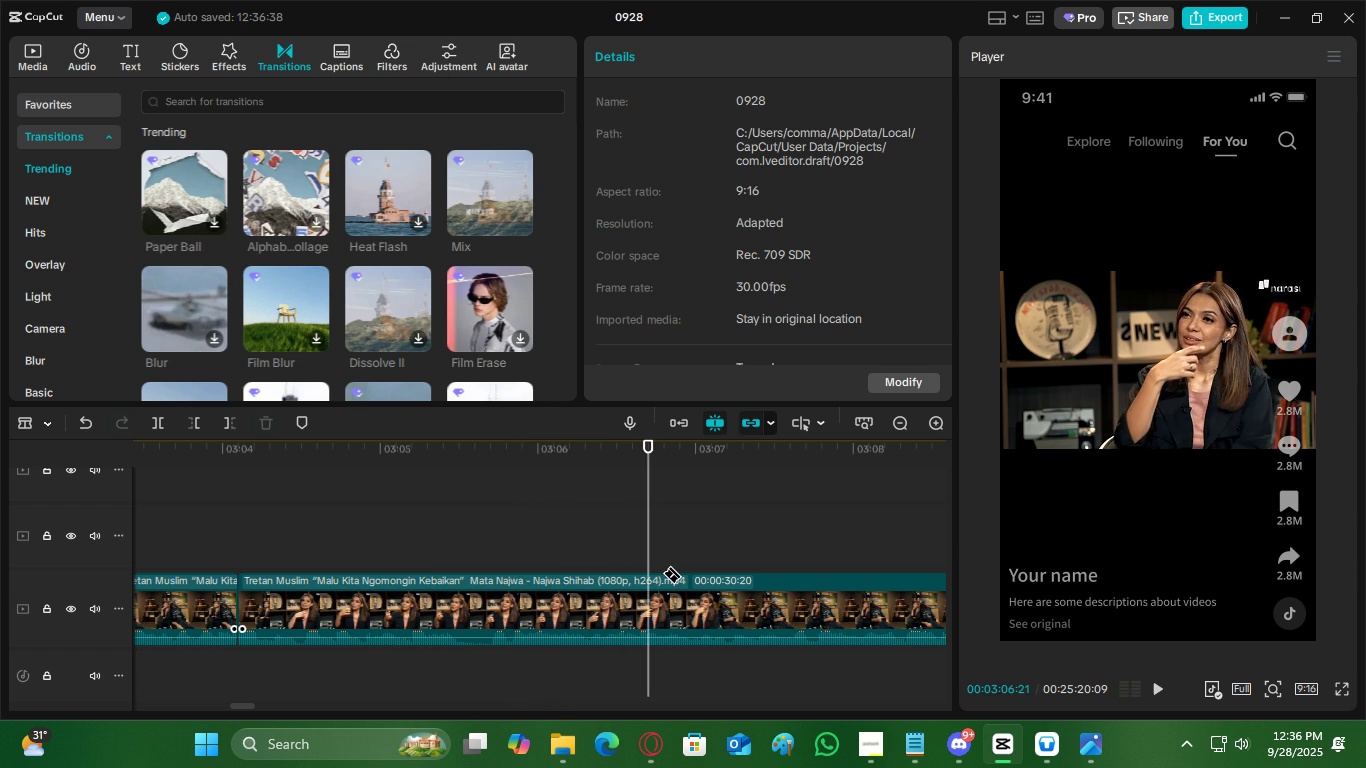 
key(Space)
 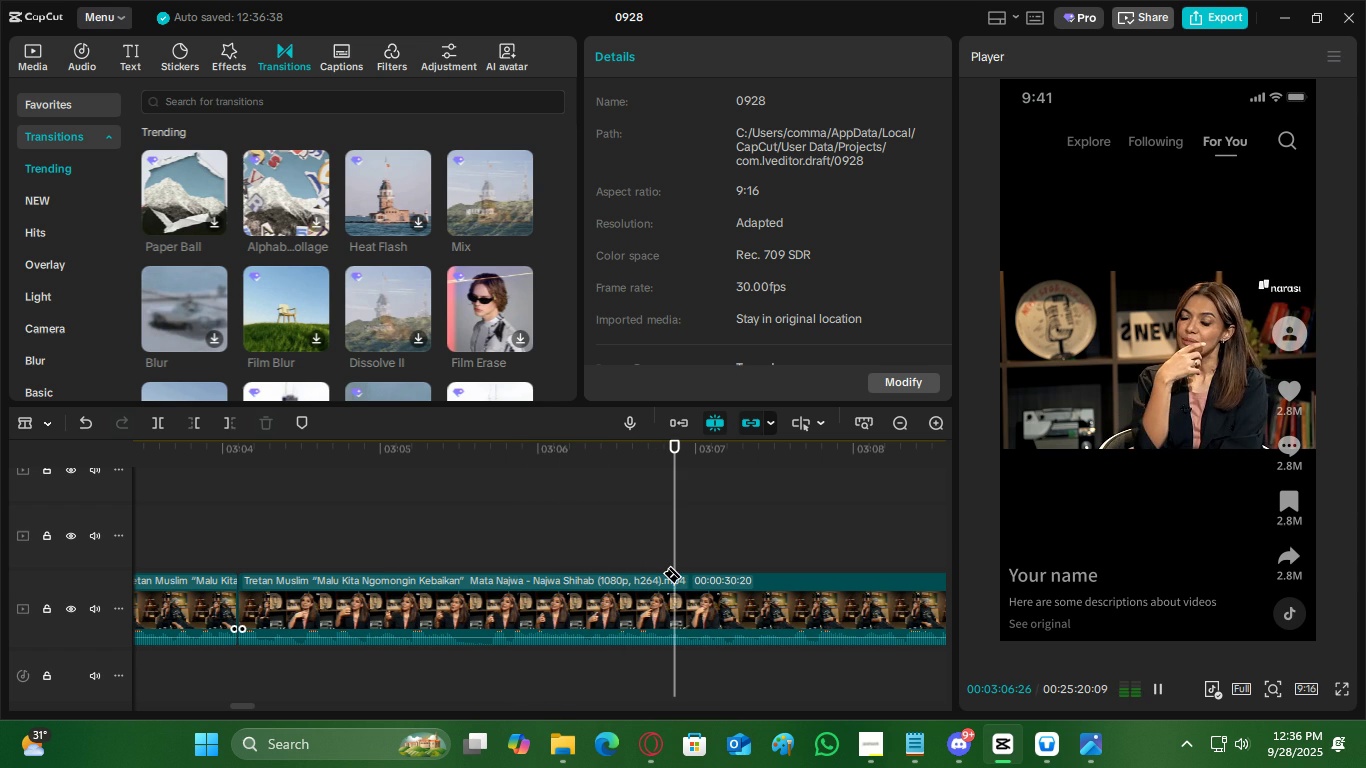 
key(Space)
 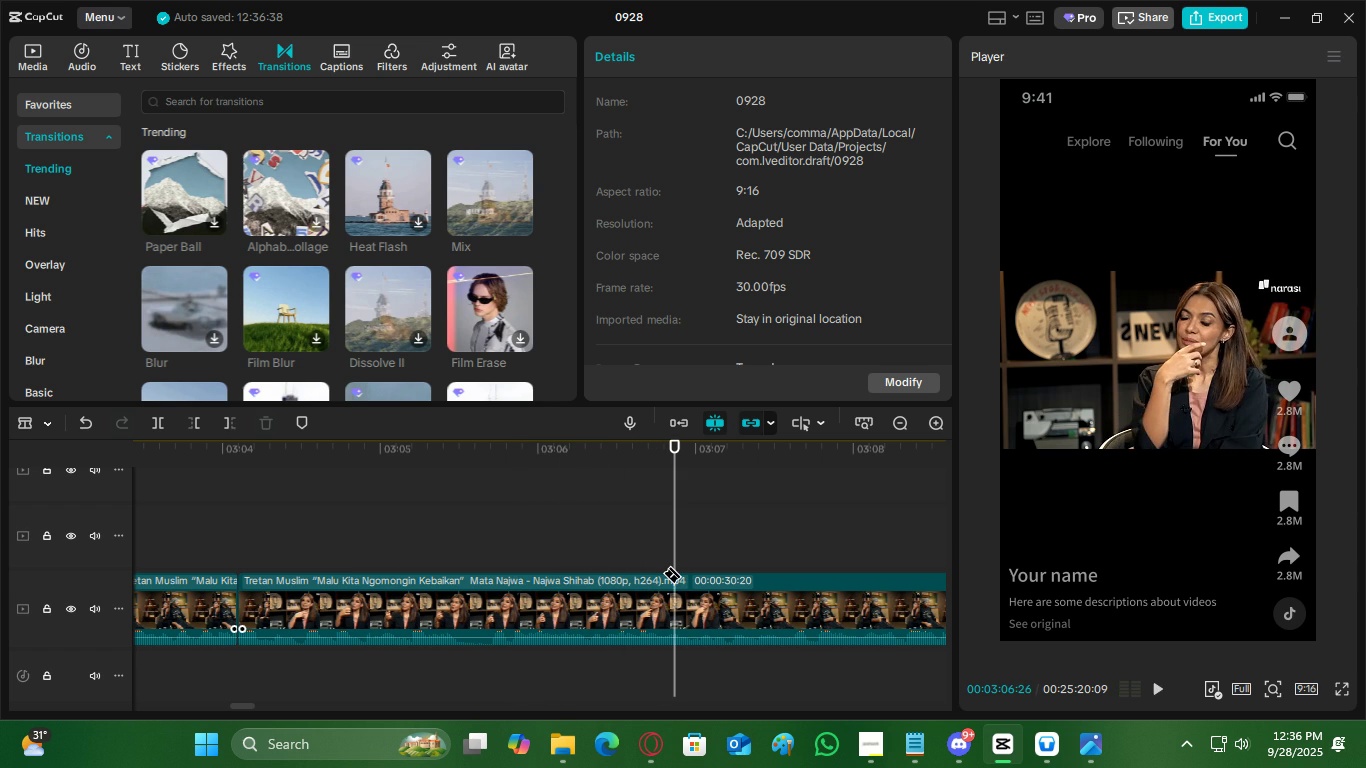 
key(ArrowRight)
 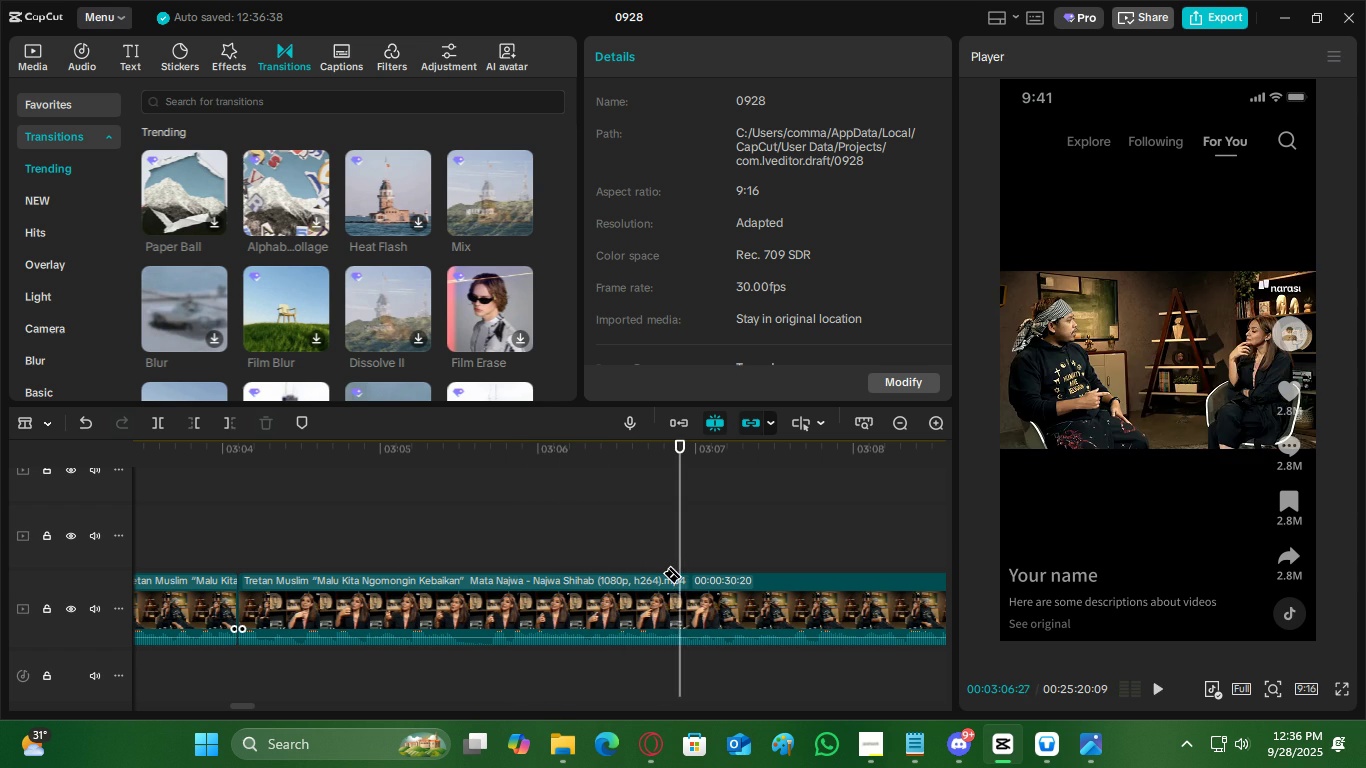 
key(ArrowRight)
 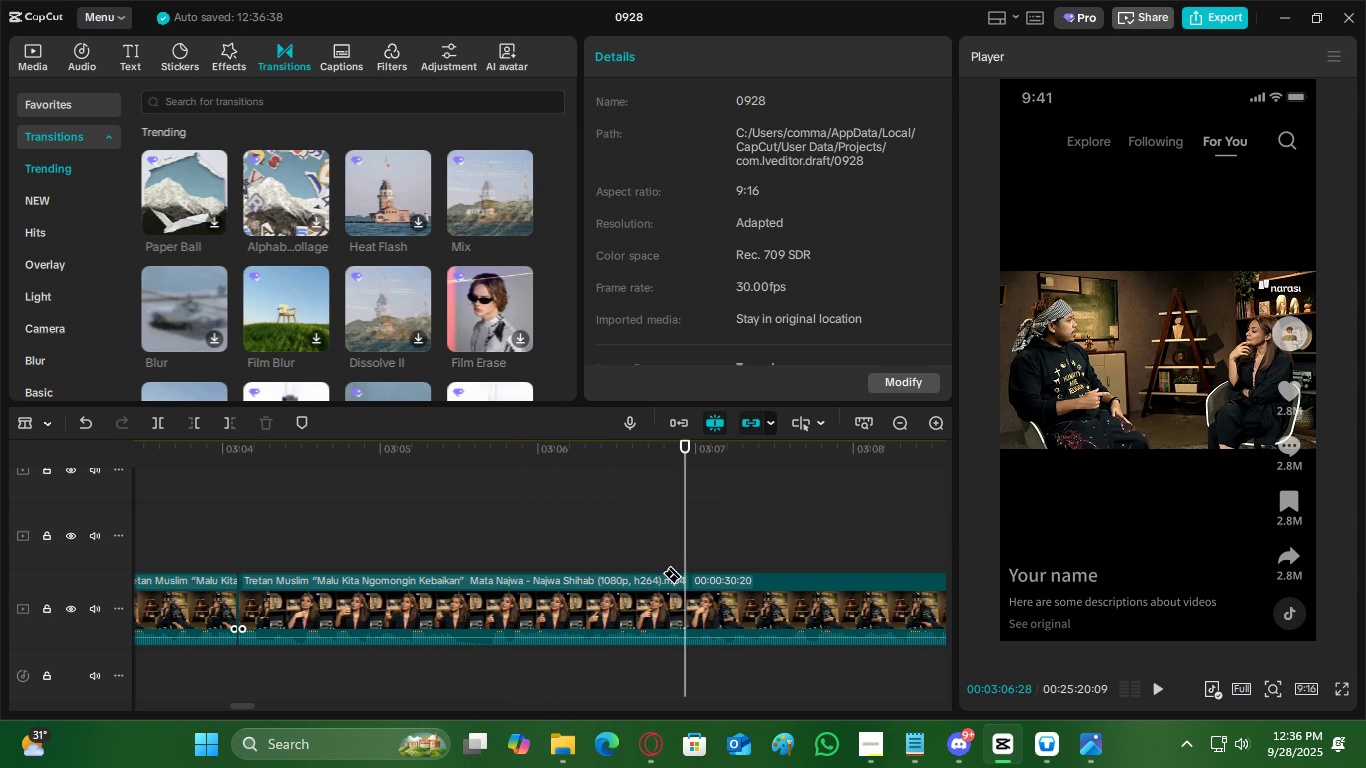 
key(ArrowRight)
 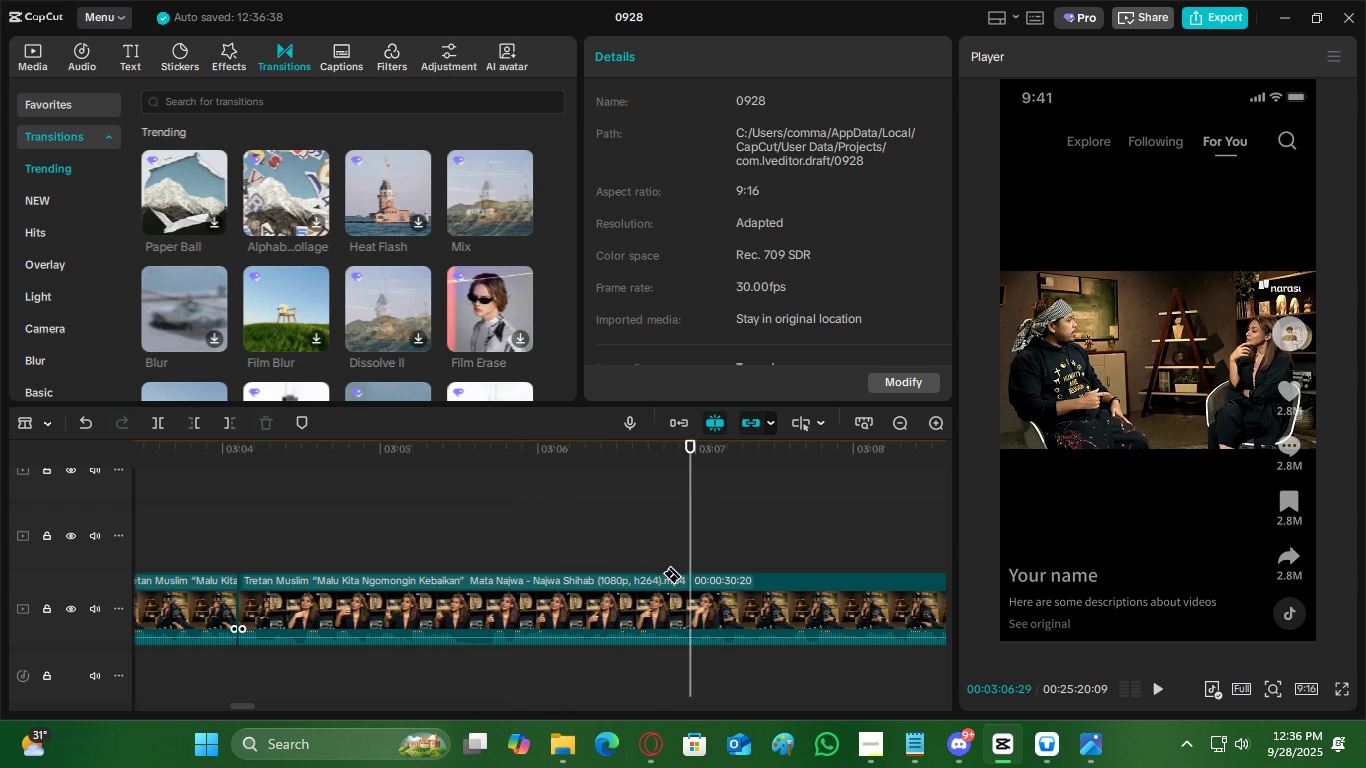 
key(ArrowLeft)
 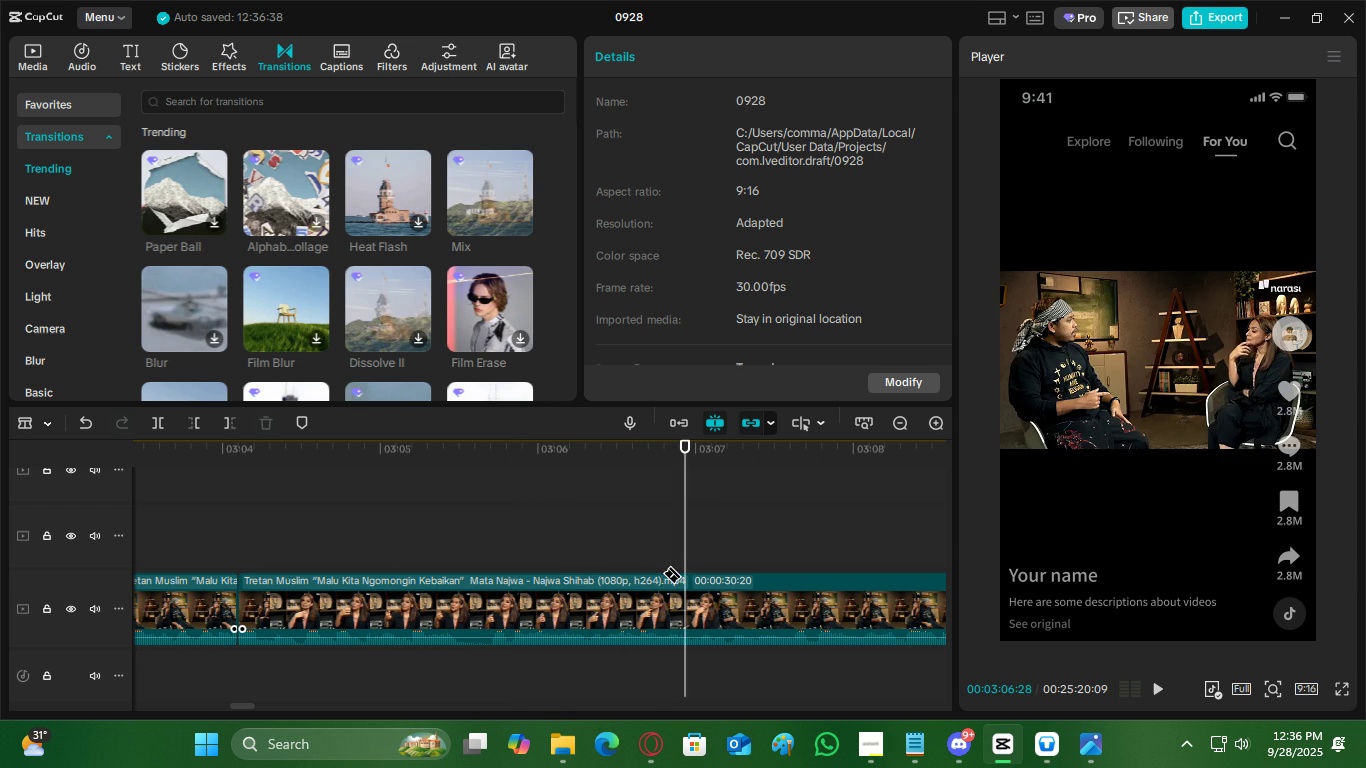 
key(ArrowLeft)
 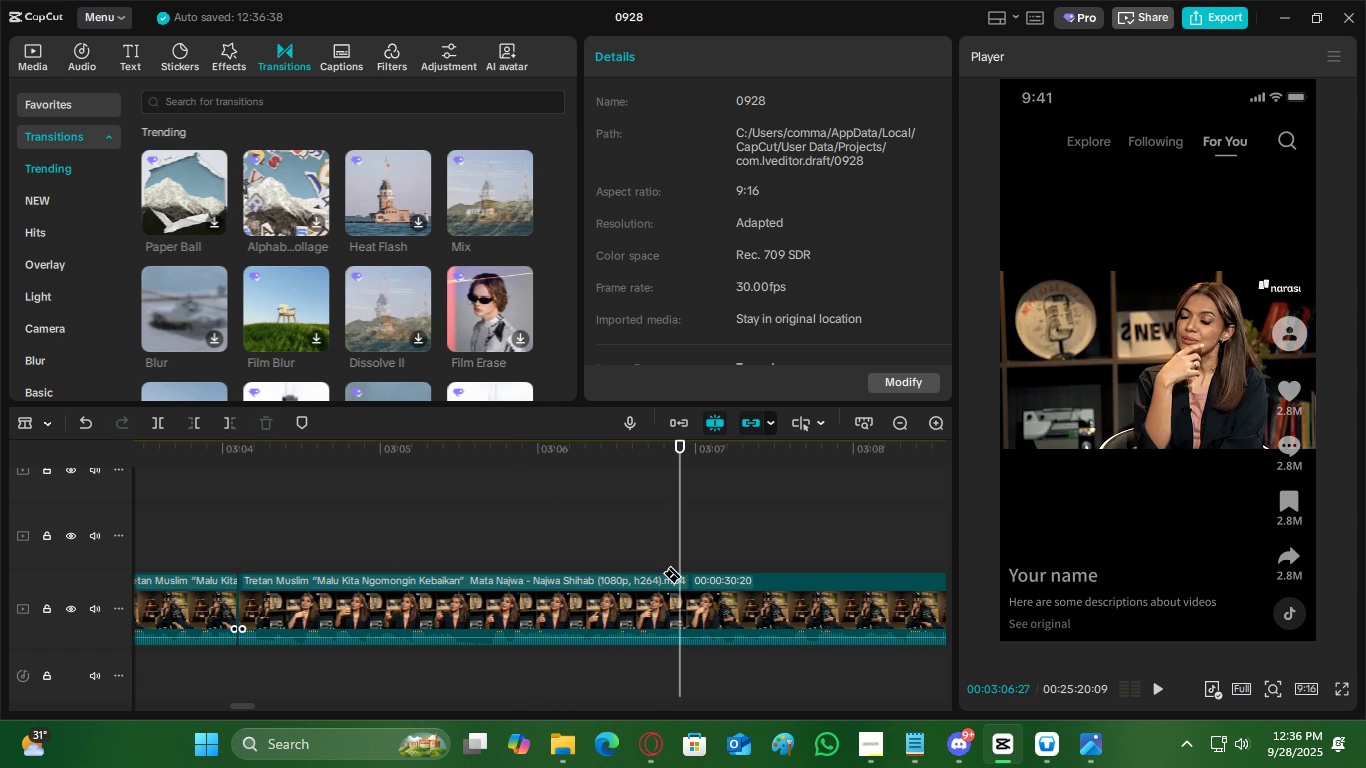 
key(ArrowRight)
 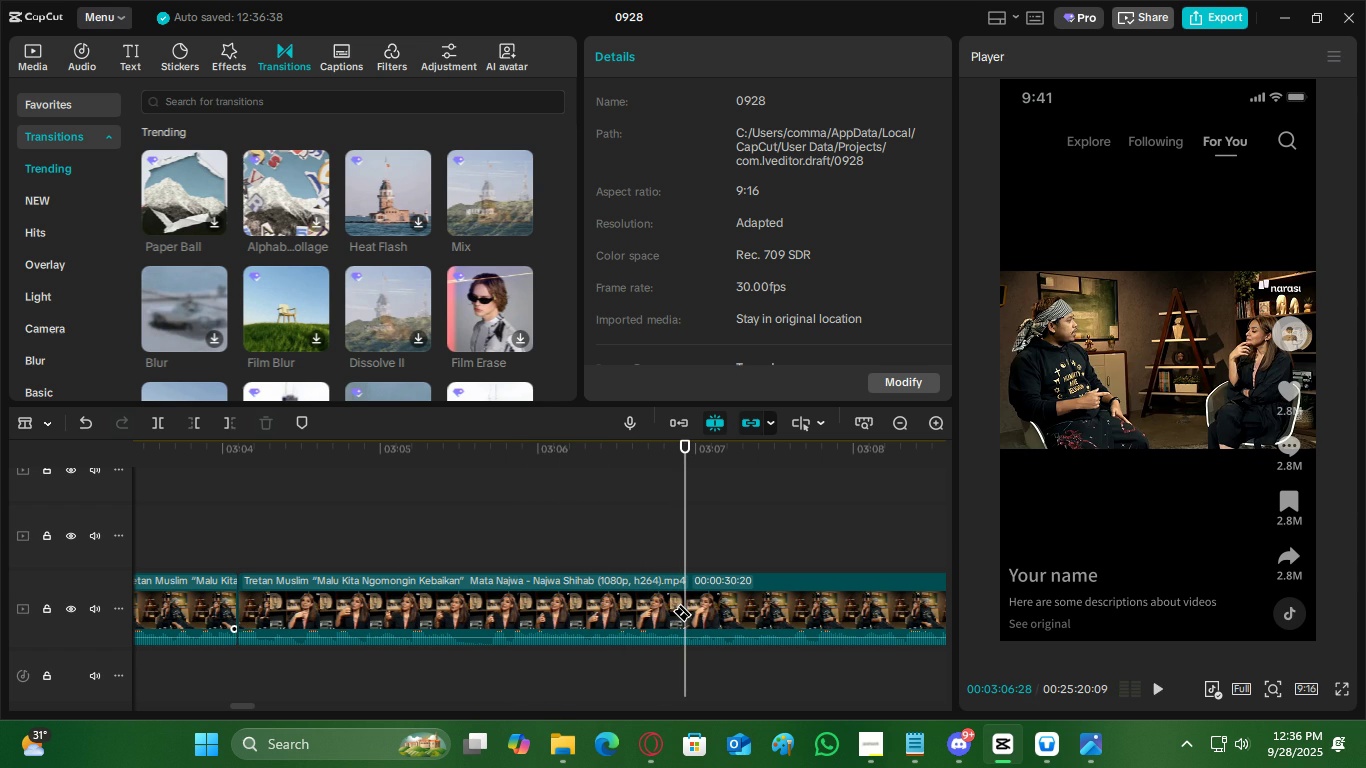 
left_click([682, 603])
 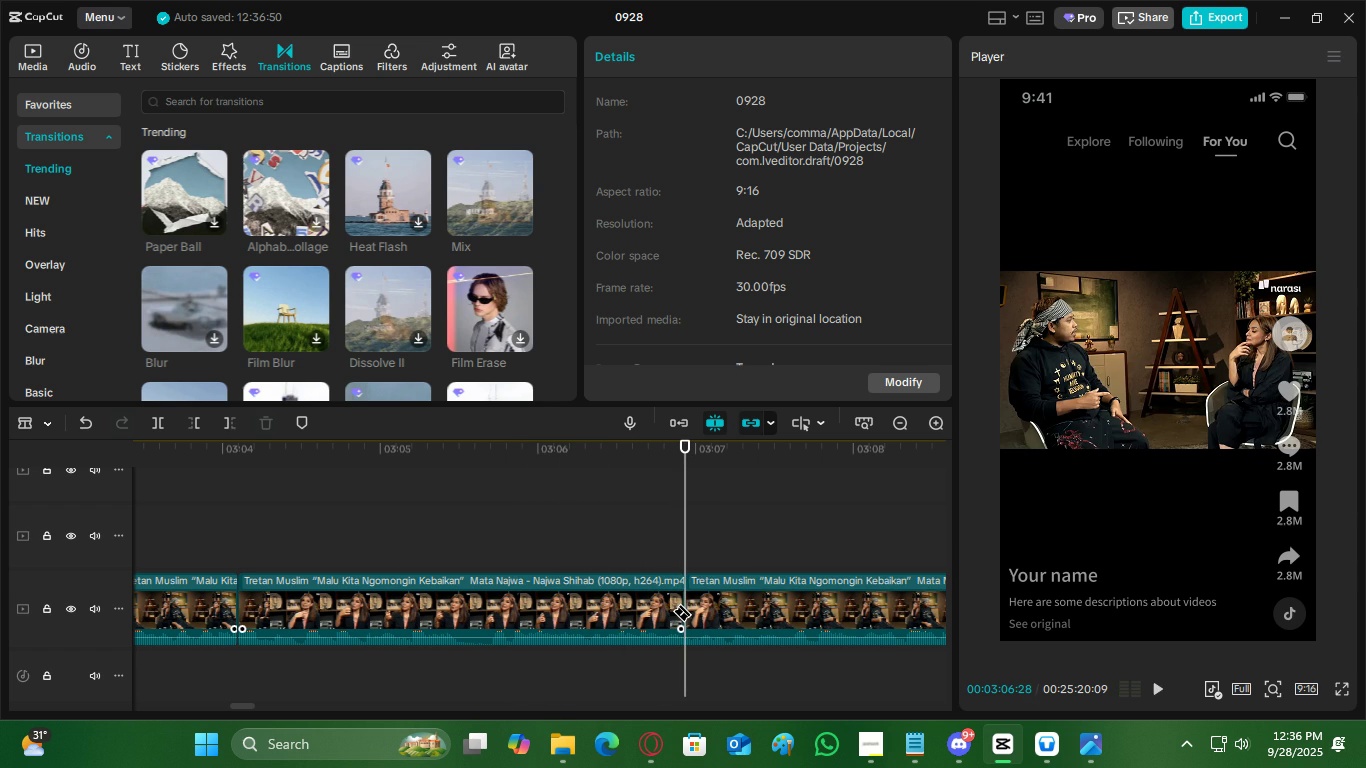 
key(Space)
 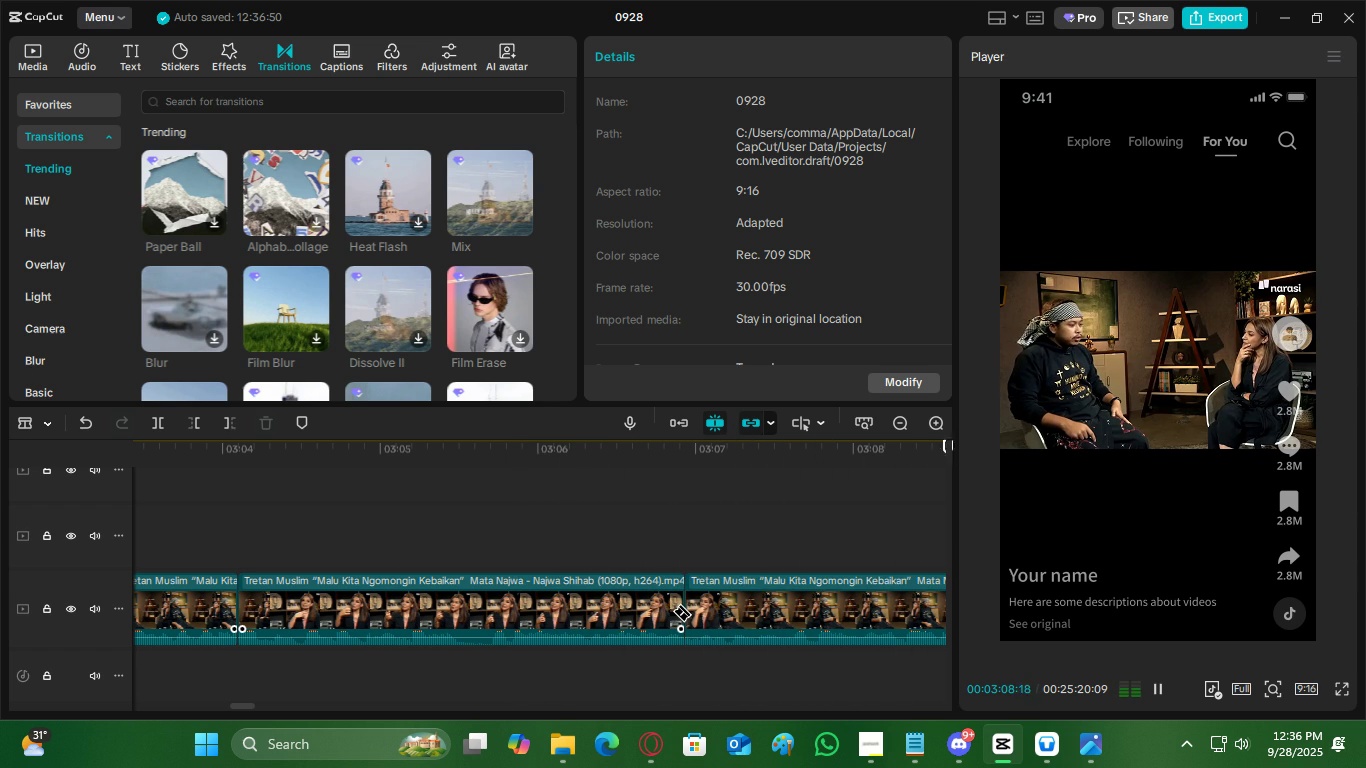 
key(Space)
 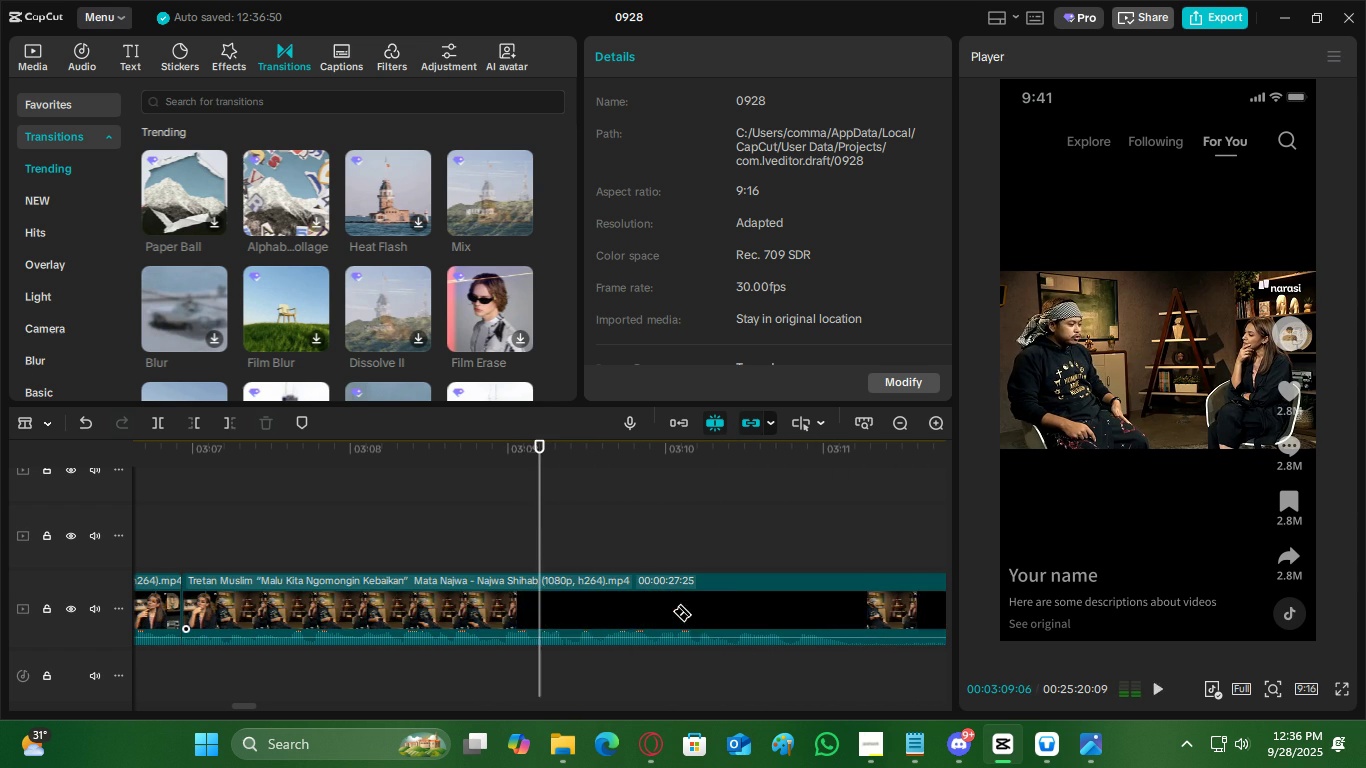 
key(Space)
 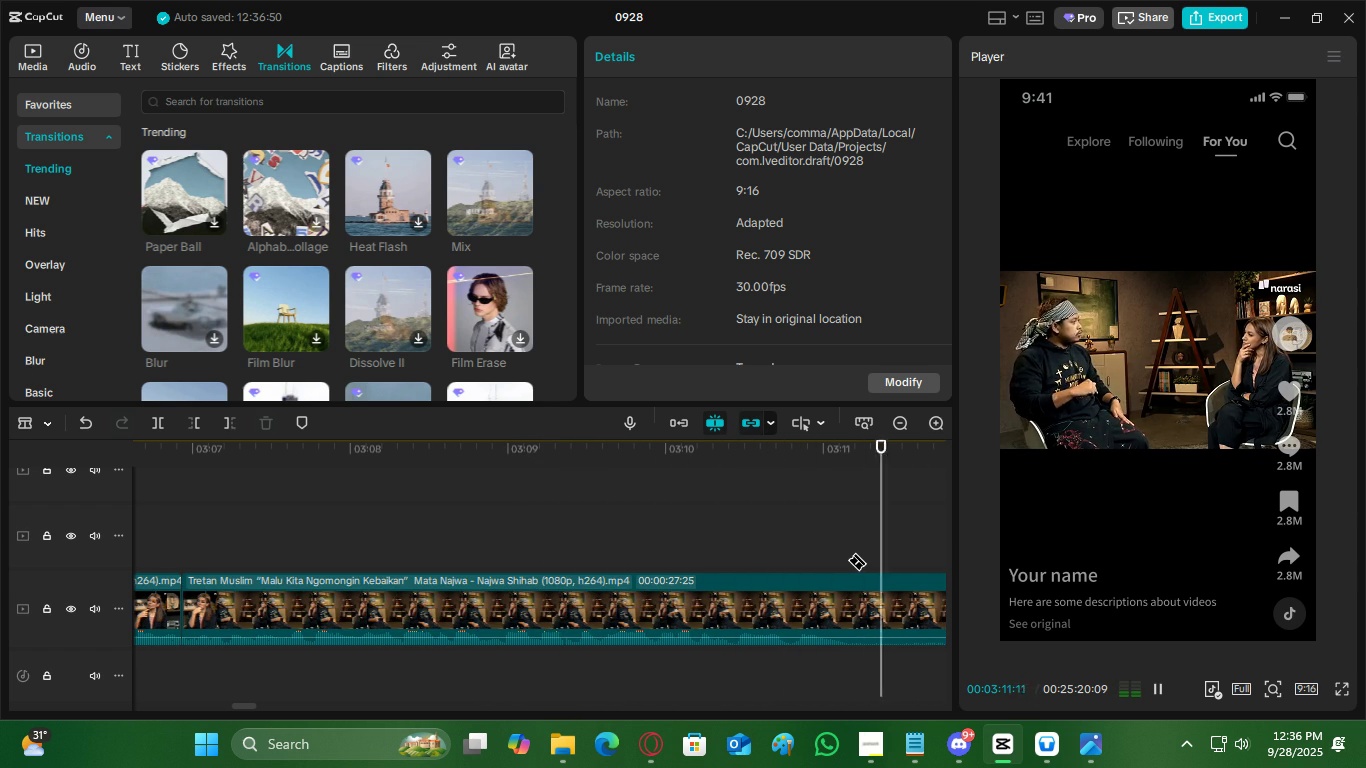 
key(Space)
 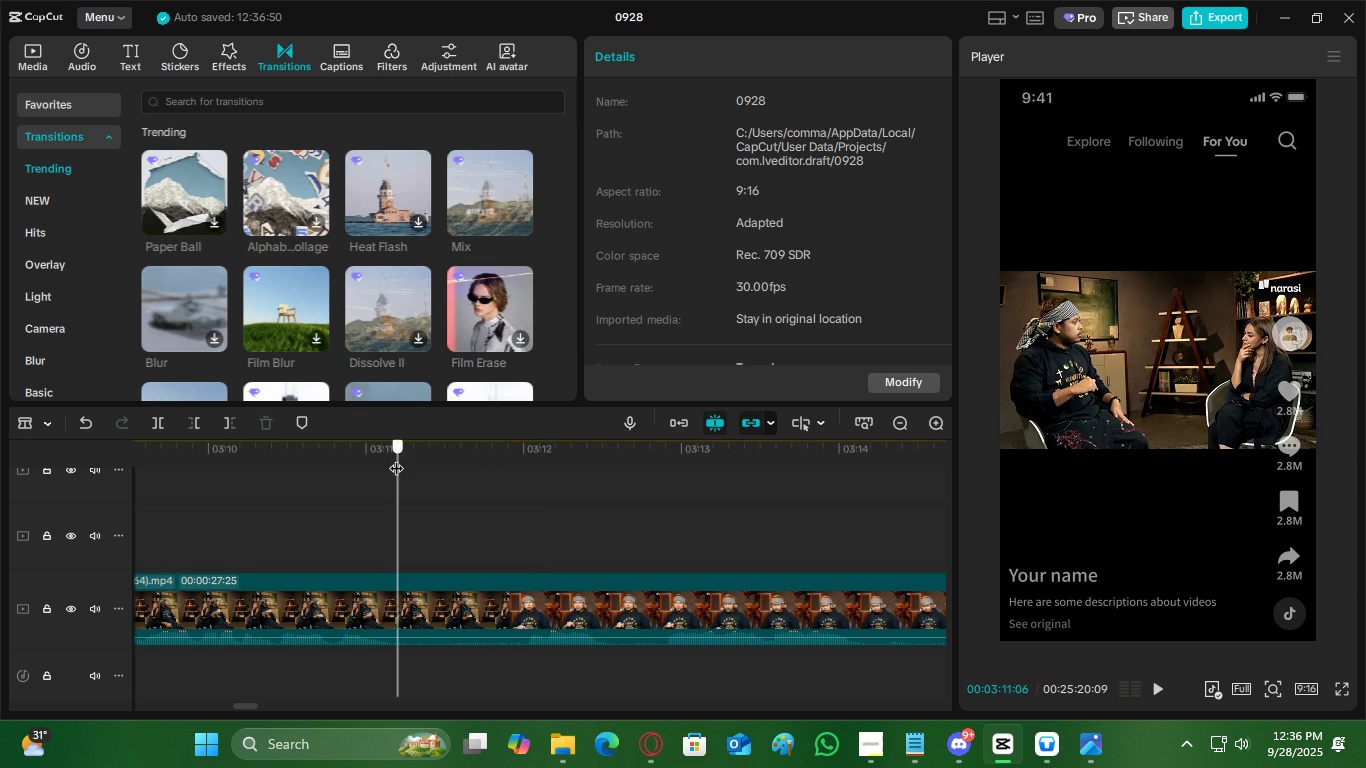 
key(Space)
 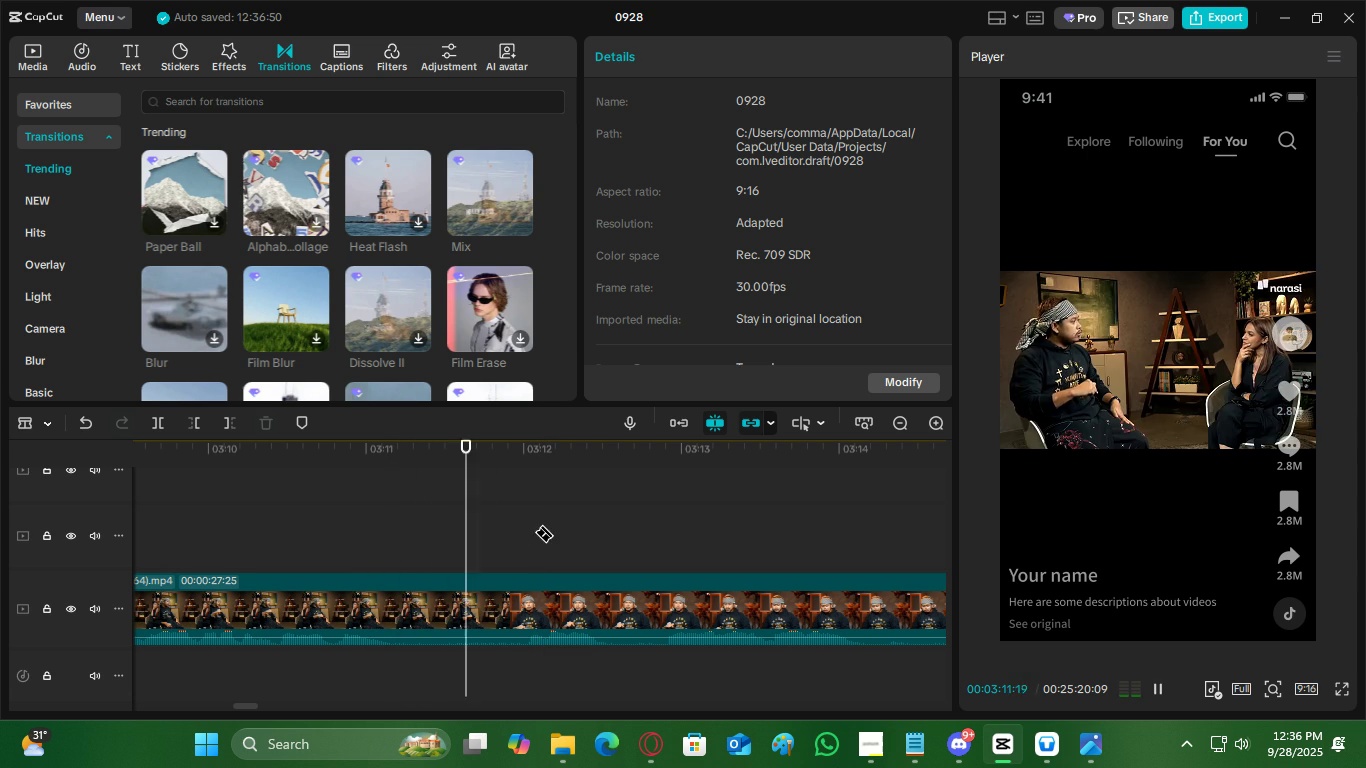 
key(Space)
 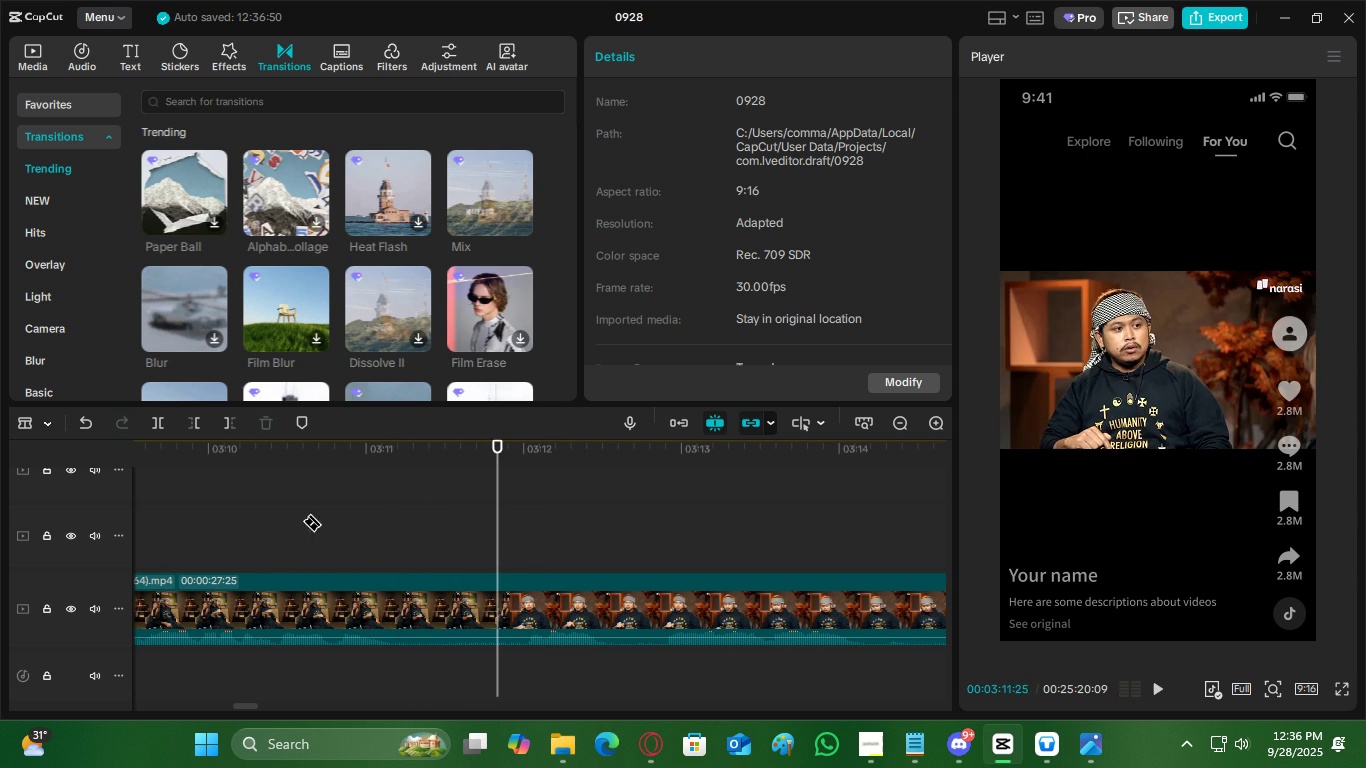 
left_click([302, 521])
 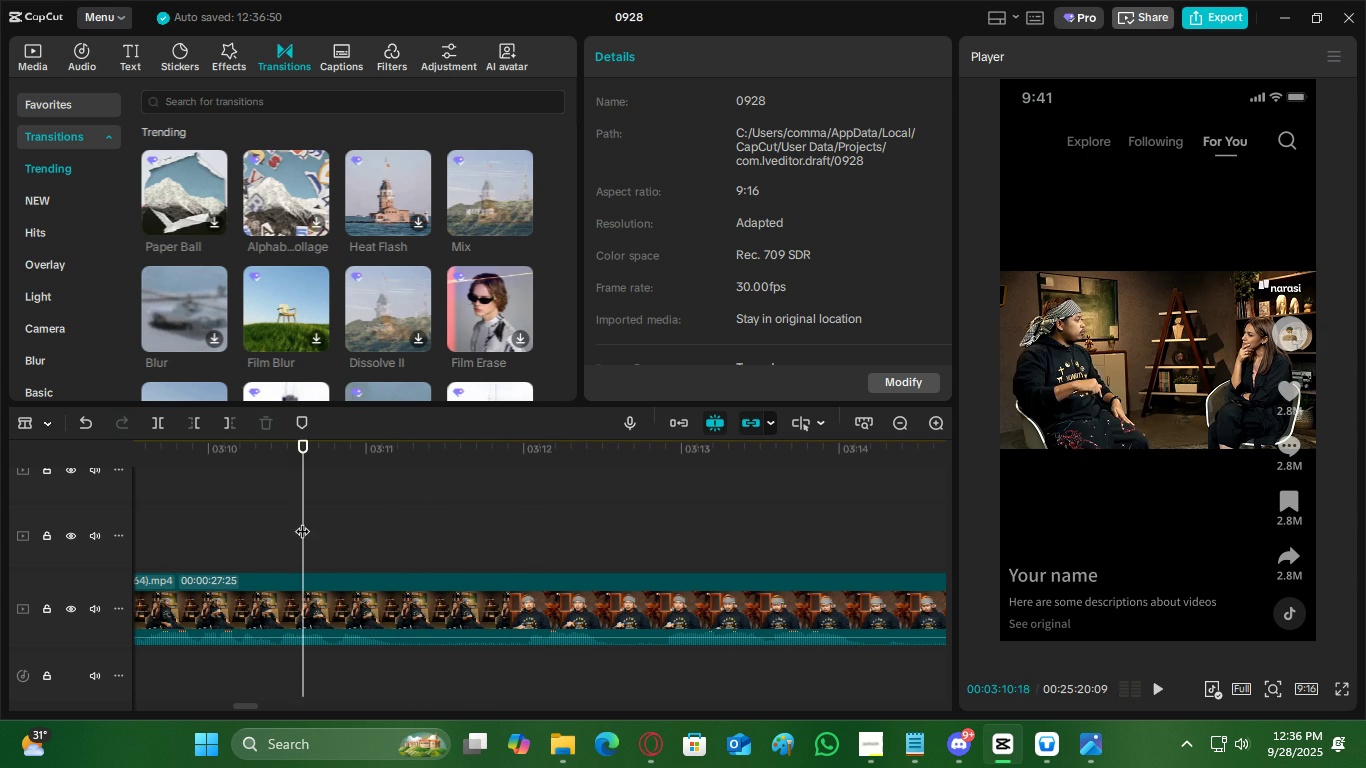 
key(Space)
 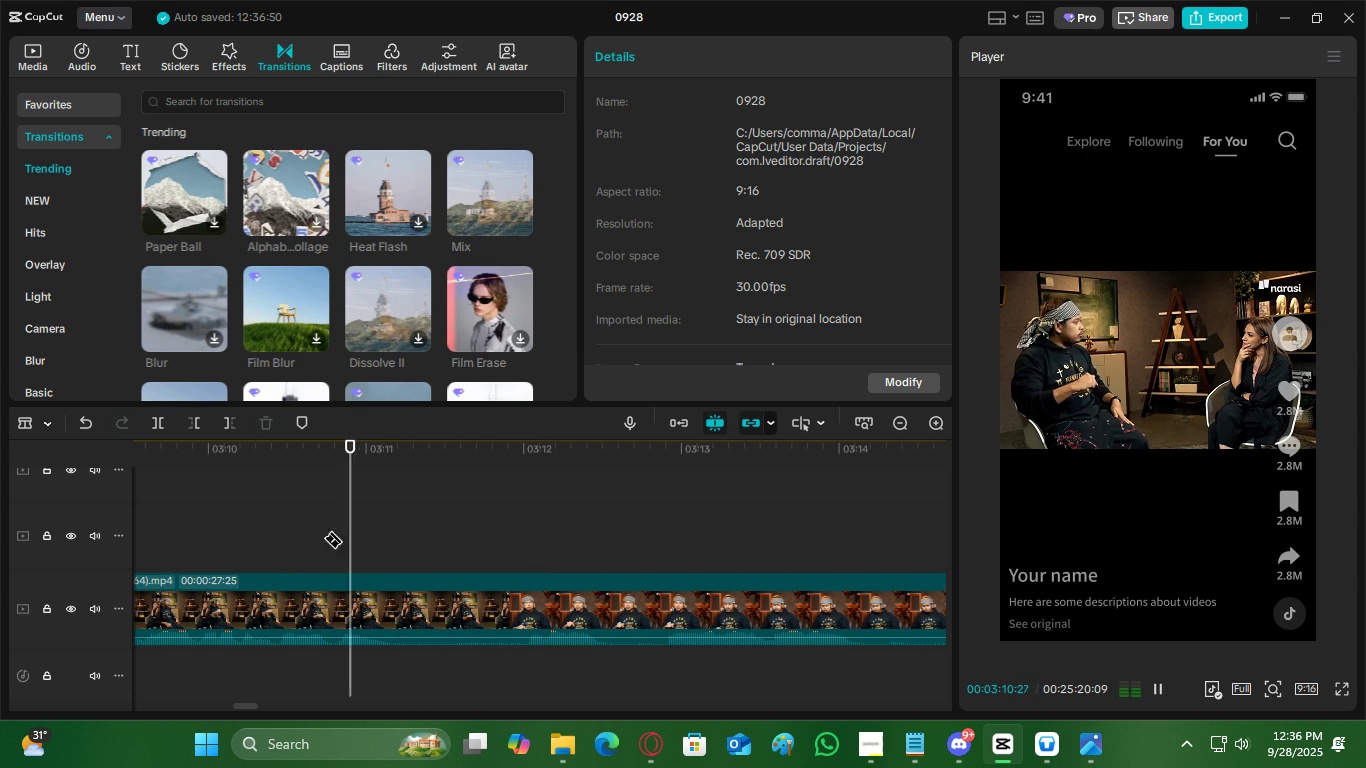 
key(Space)
 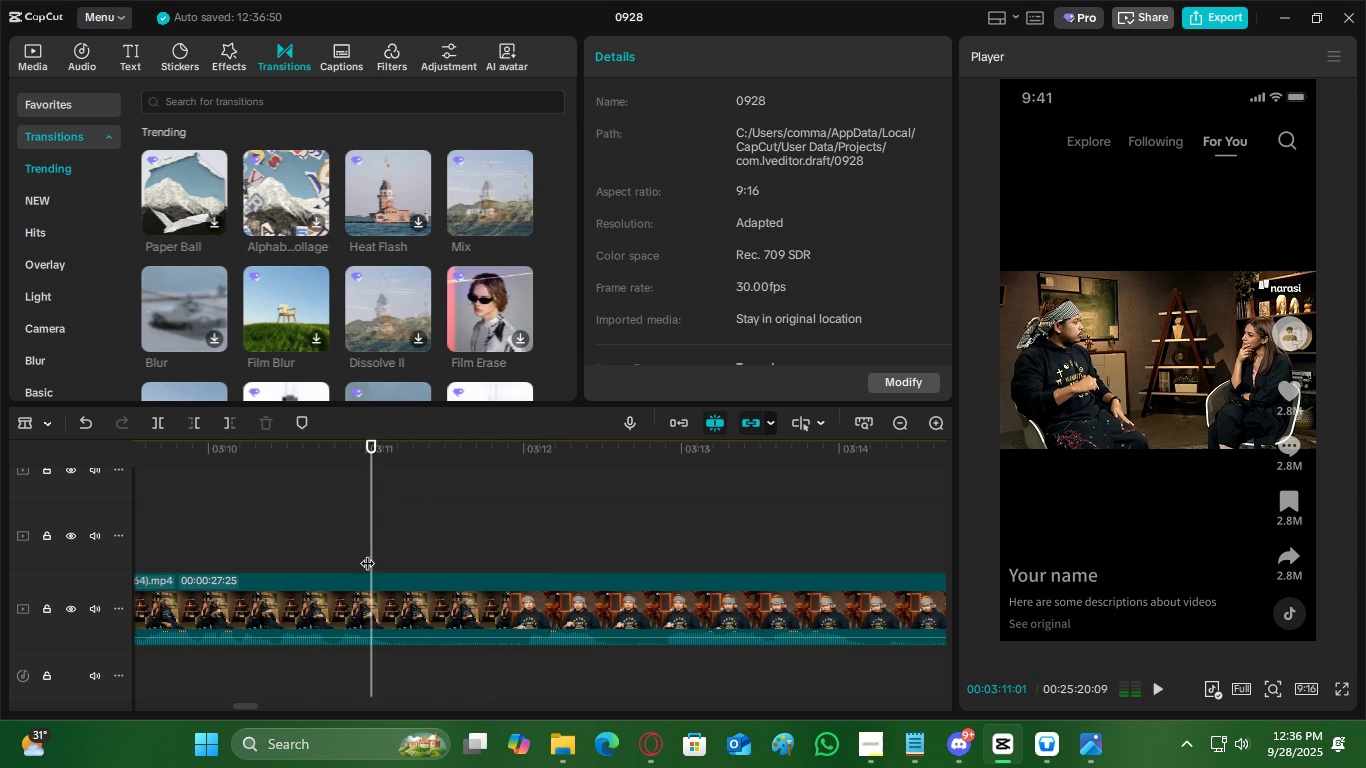 
key(Space)
 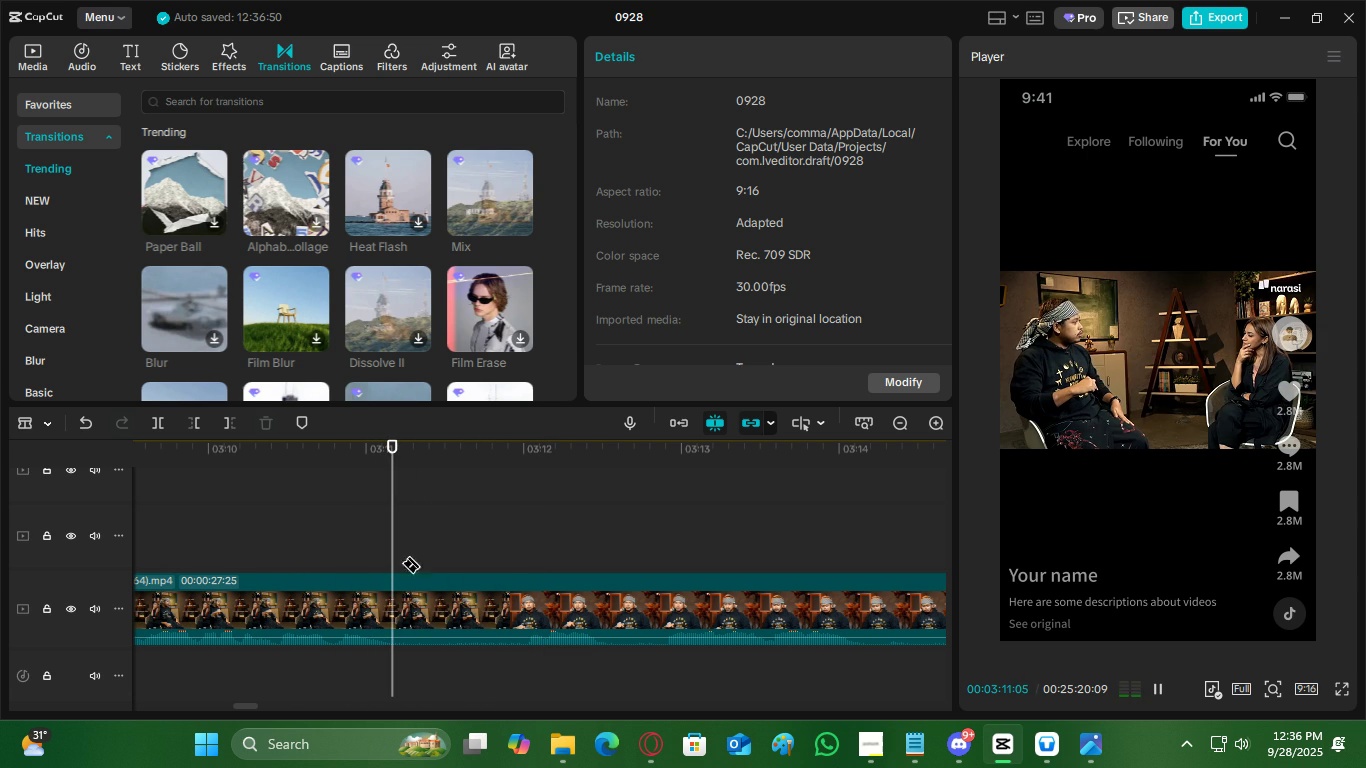 
key(Space)
 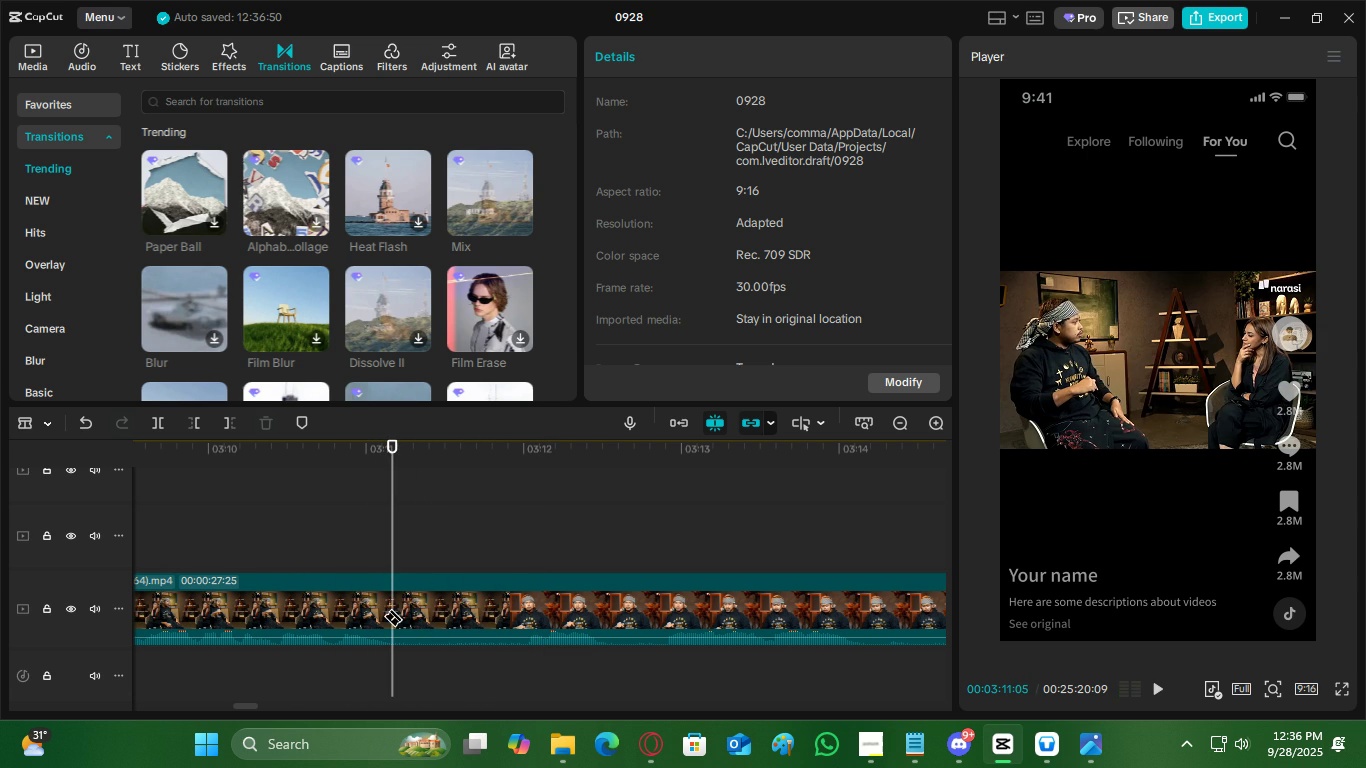 
left_click([393, 608])